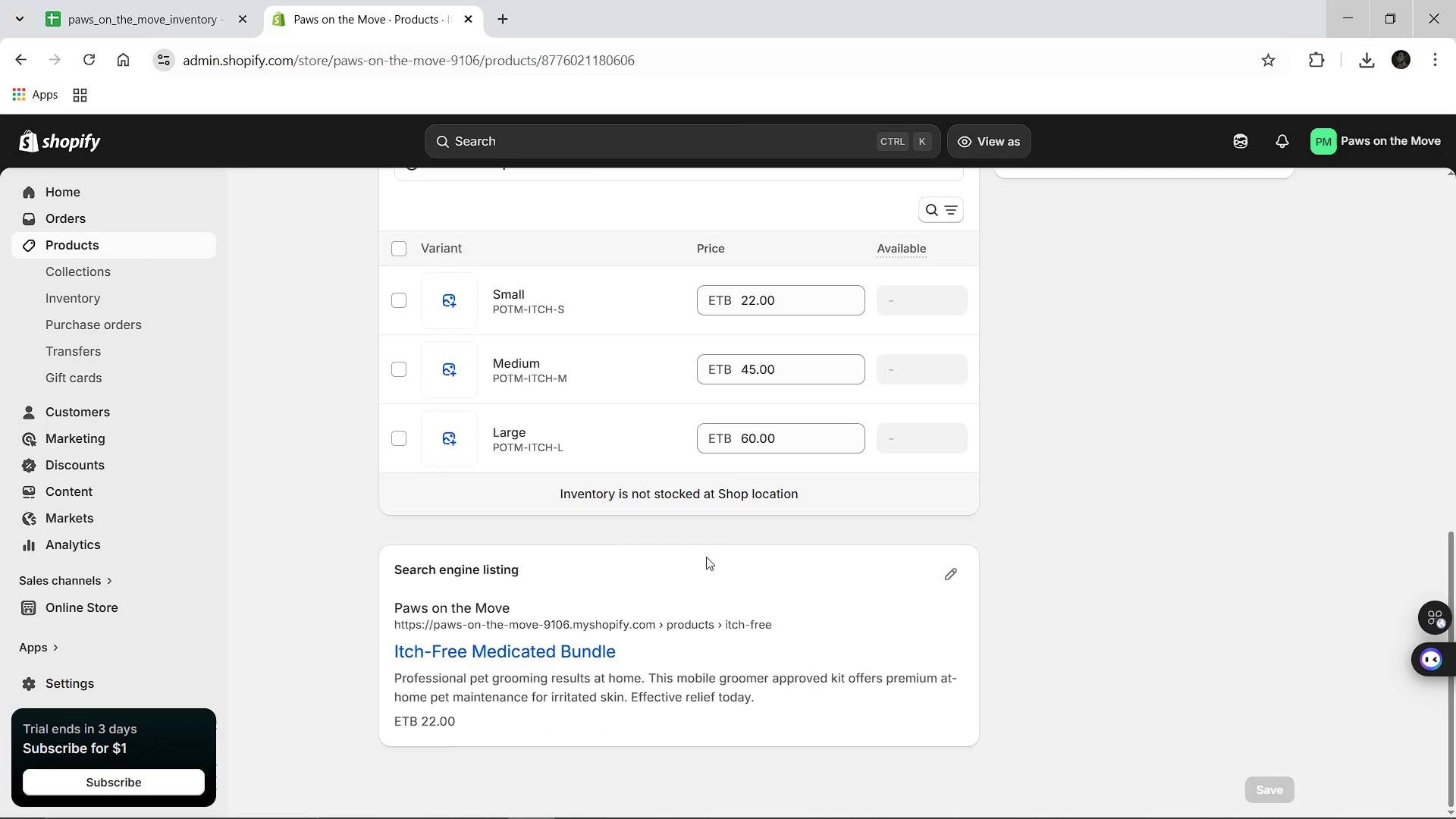 
wait(12.05)
 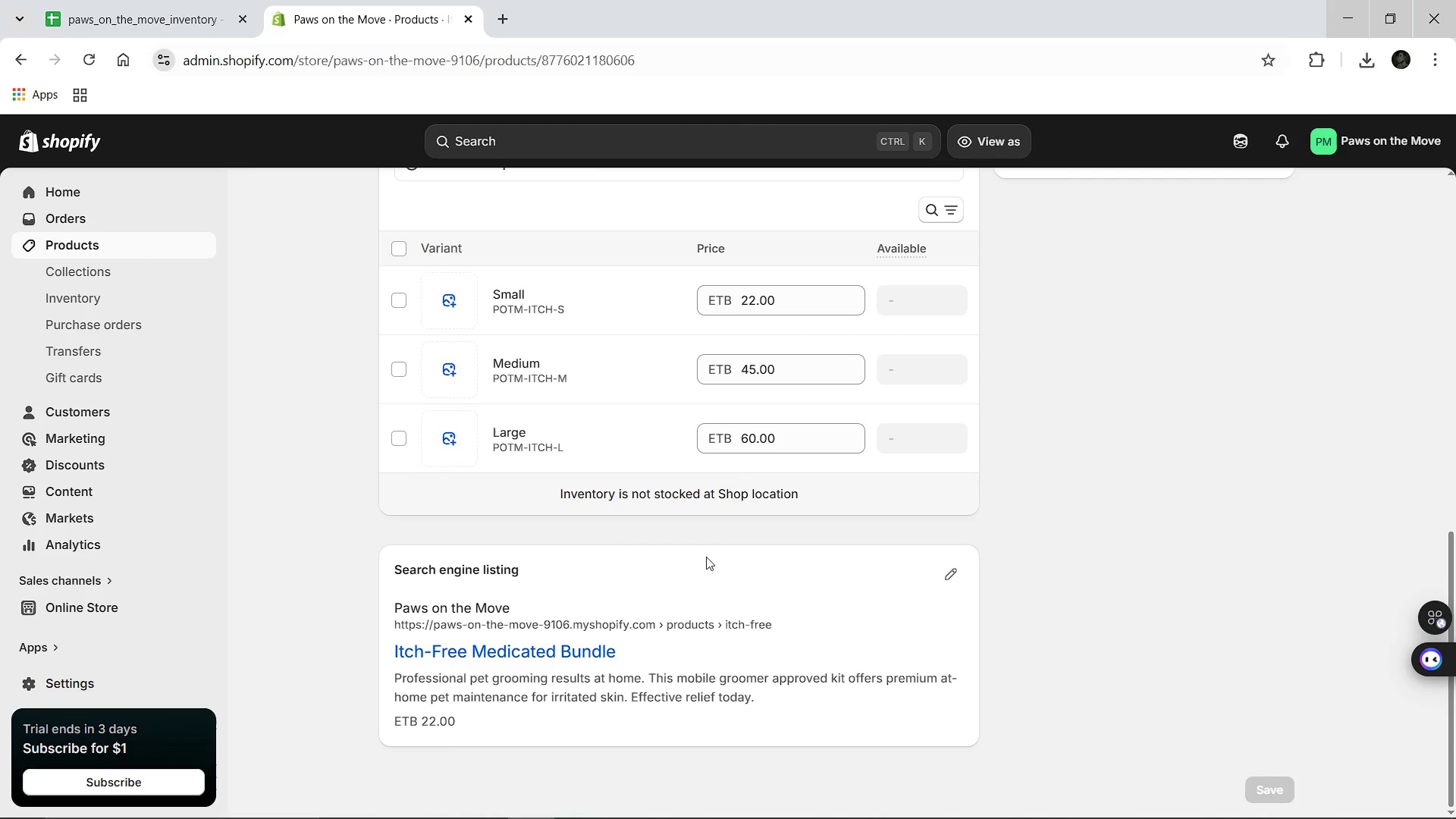 
left_click([670, 405])
 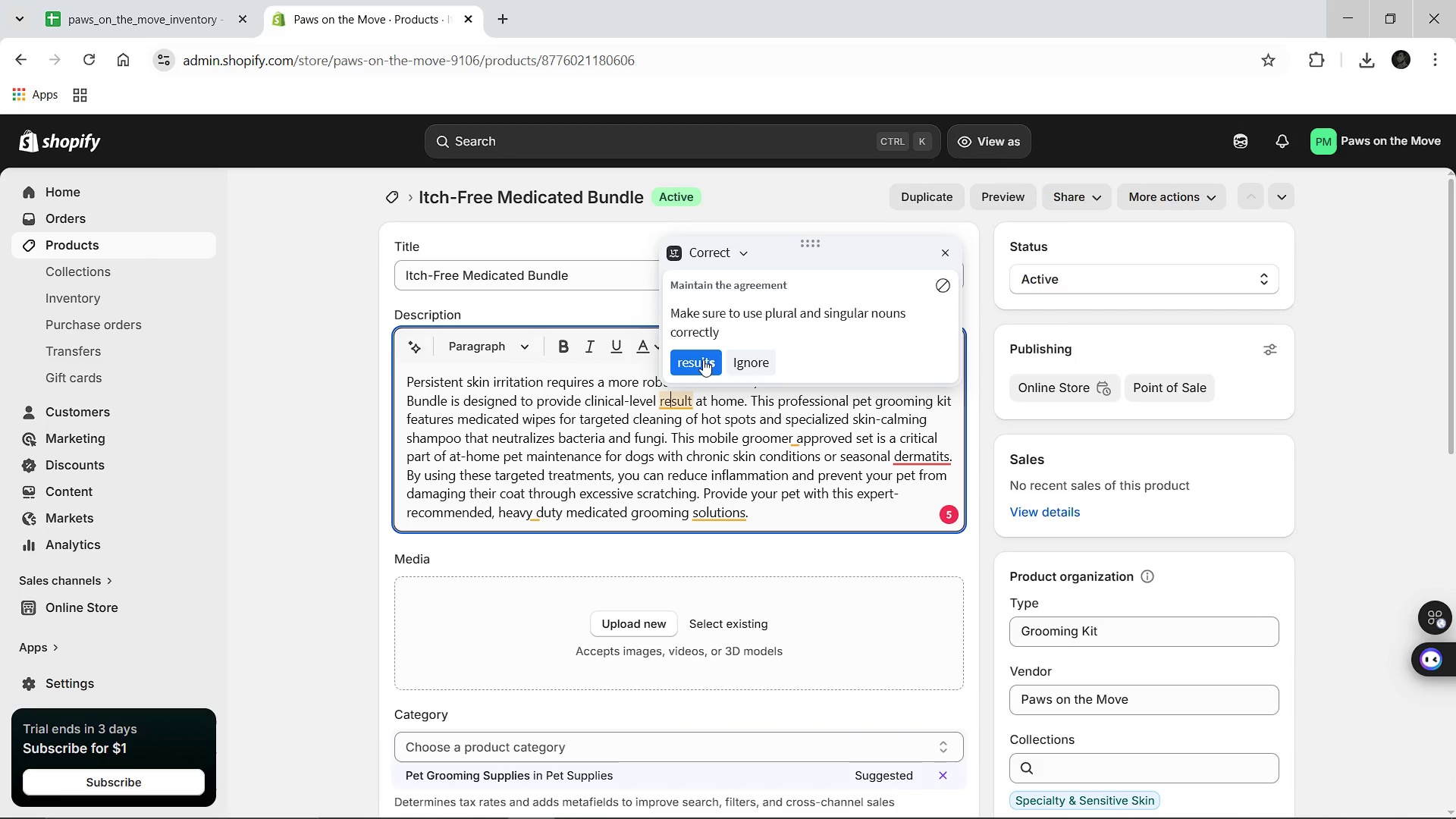 
left_click([703, 359])
 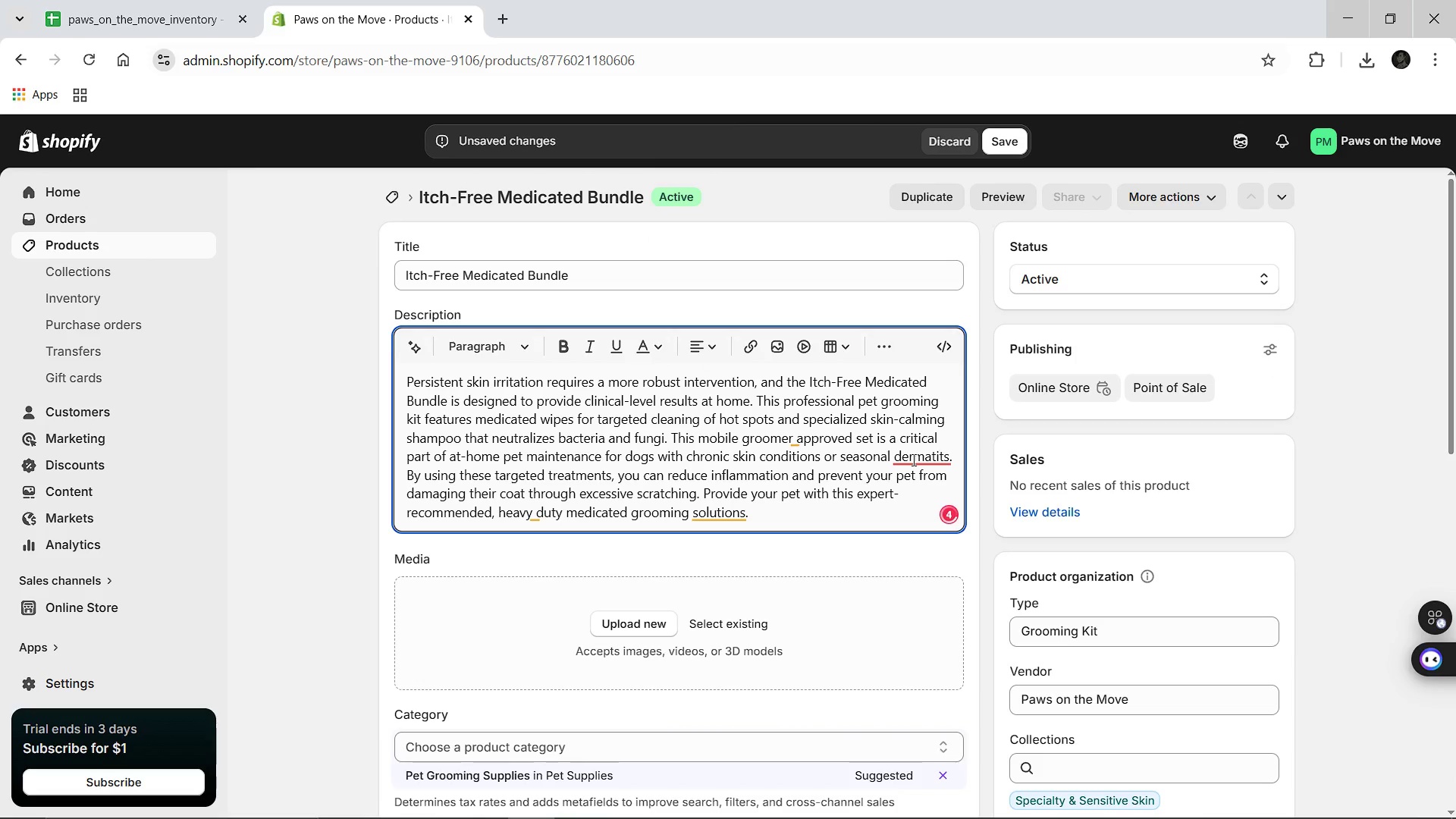 
left_click([912, 460])
 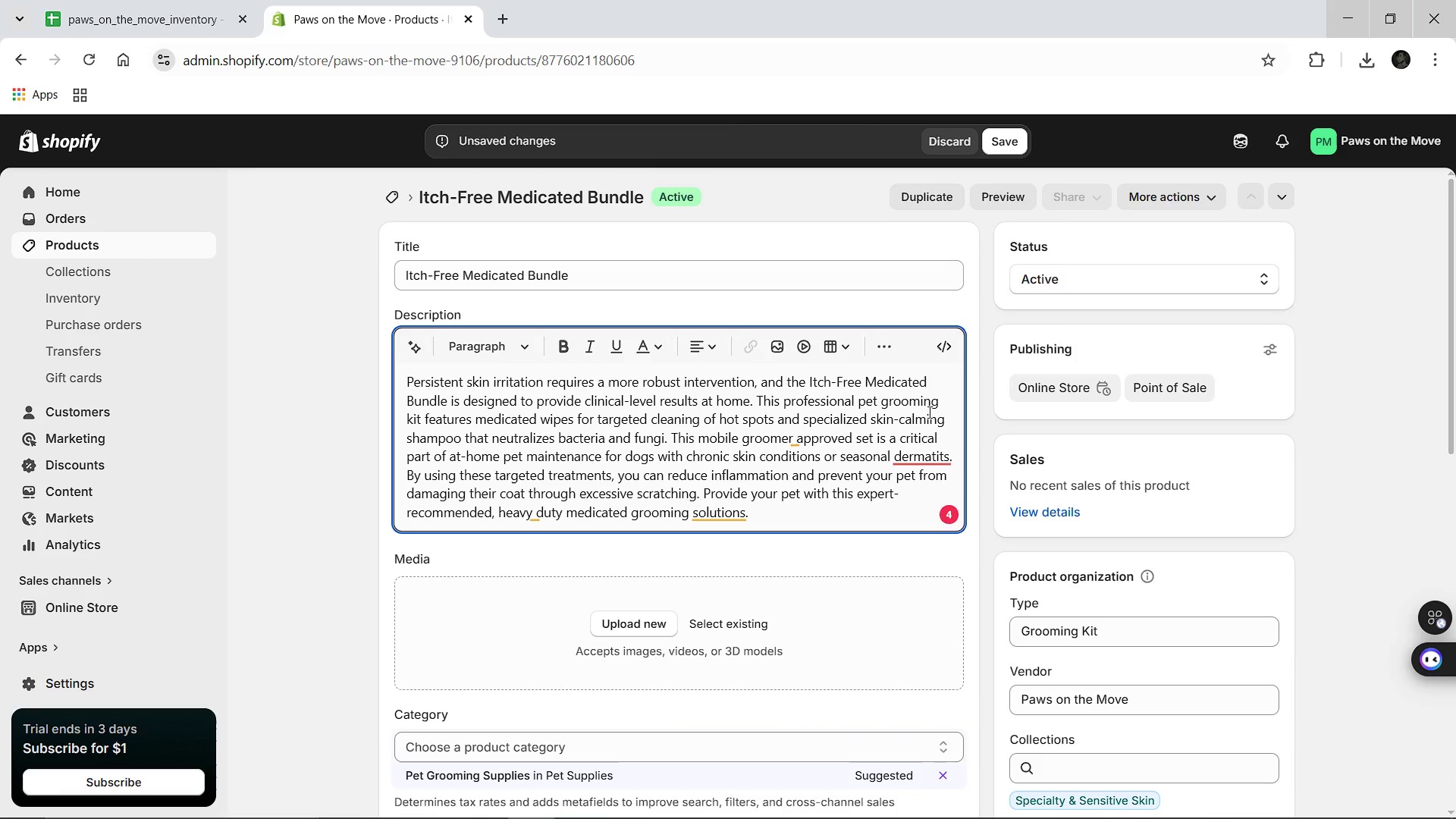 
left_click([928, 412])
 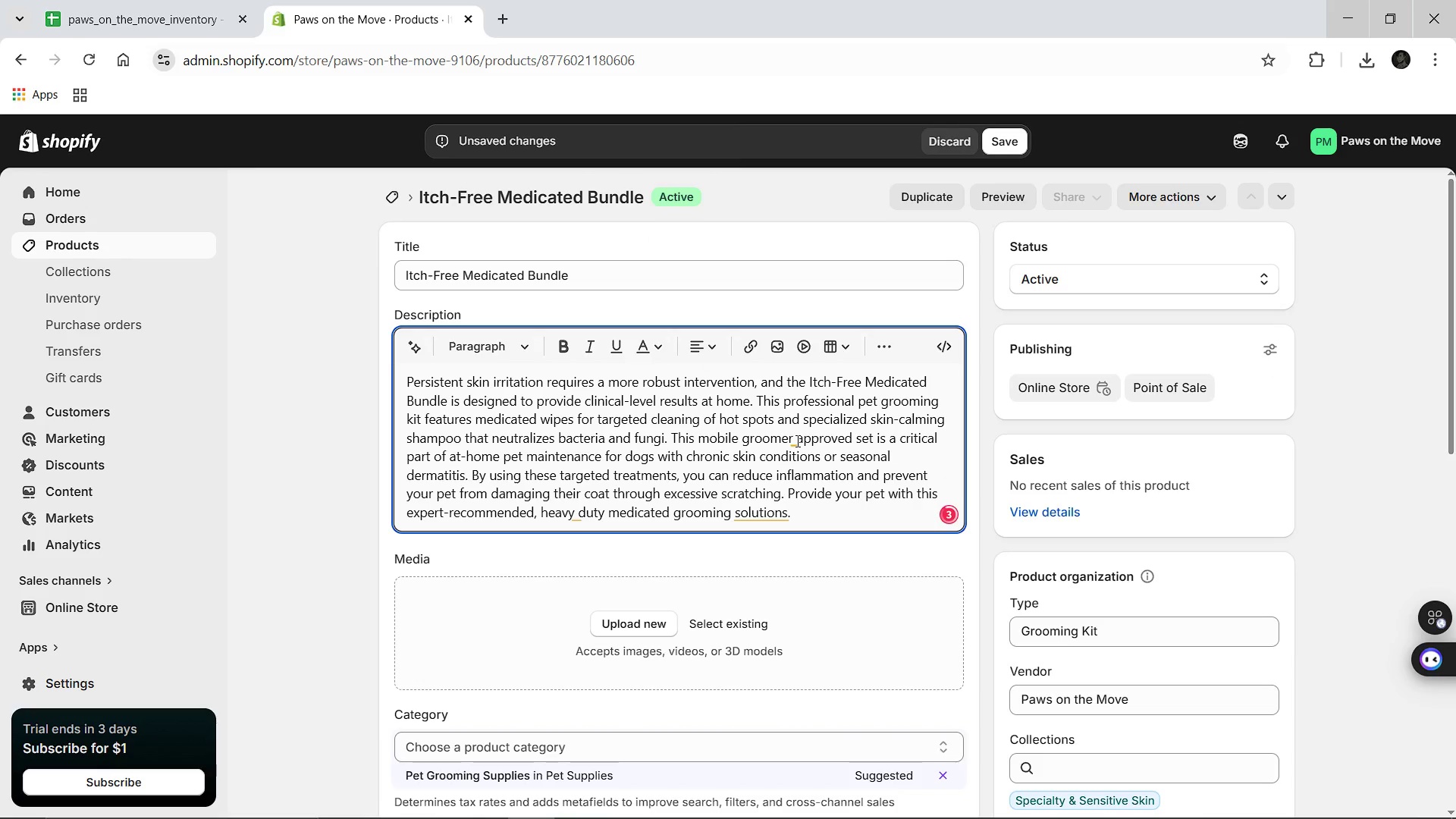 
left_click([796, 441])
 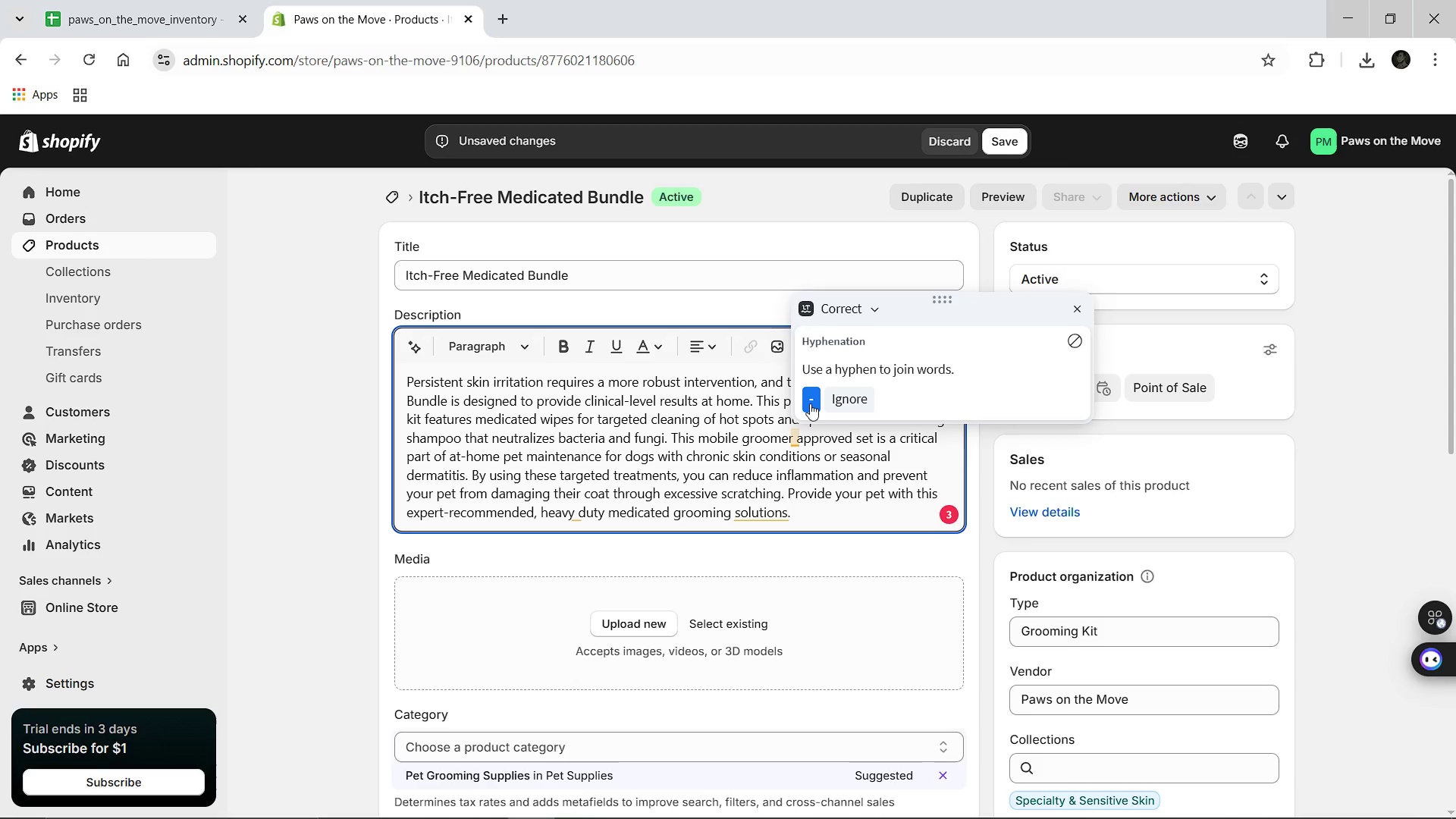 
left_click([810, 403])
 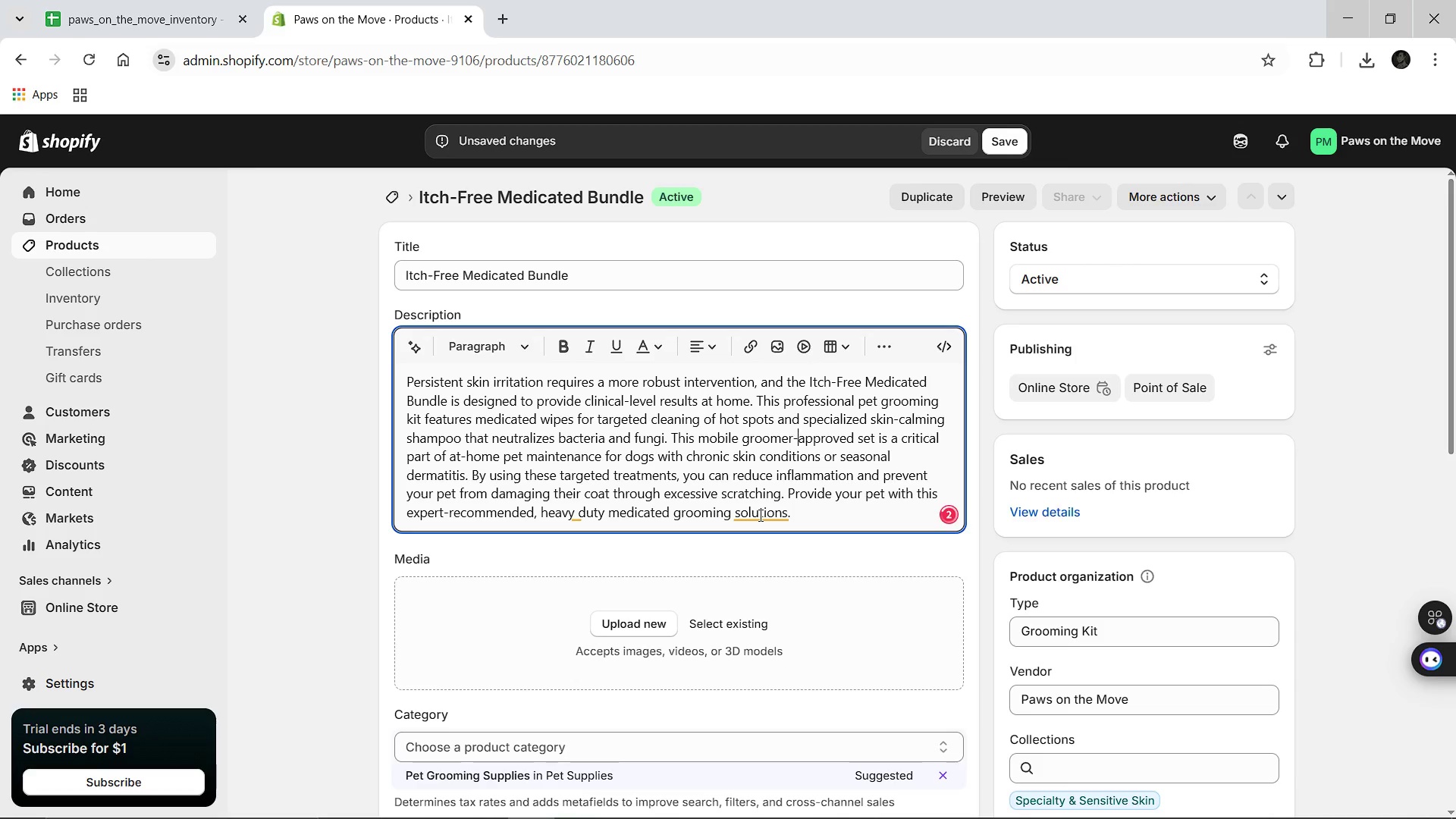 
left_click([759, 515])
 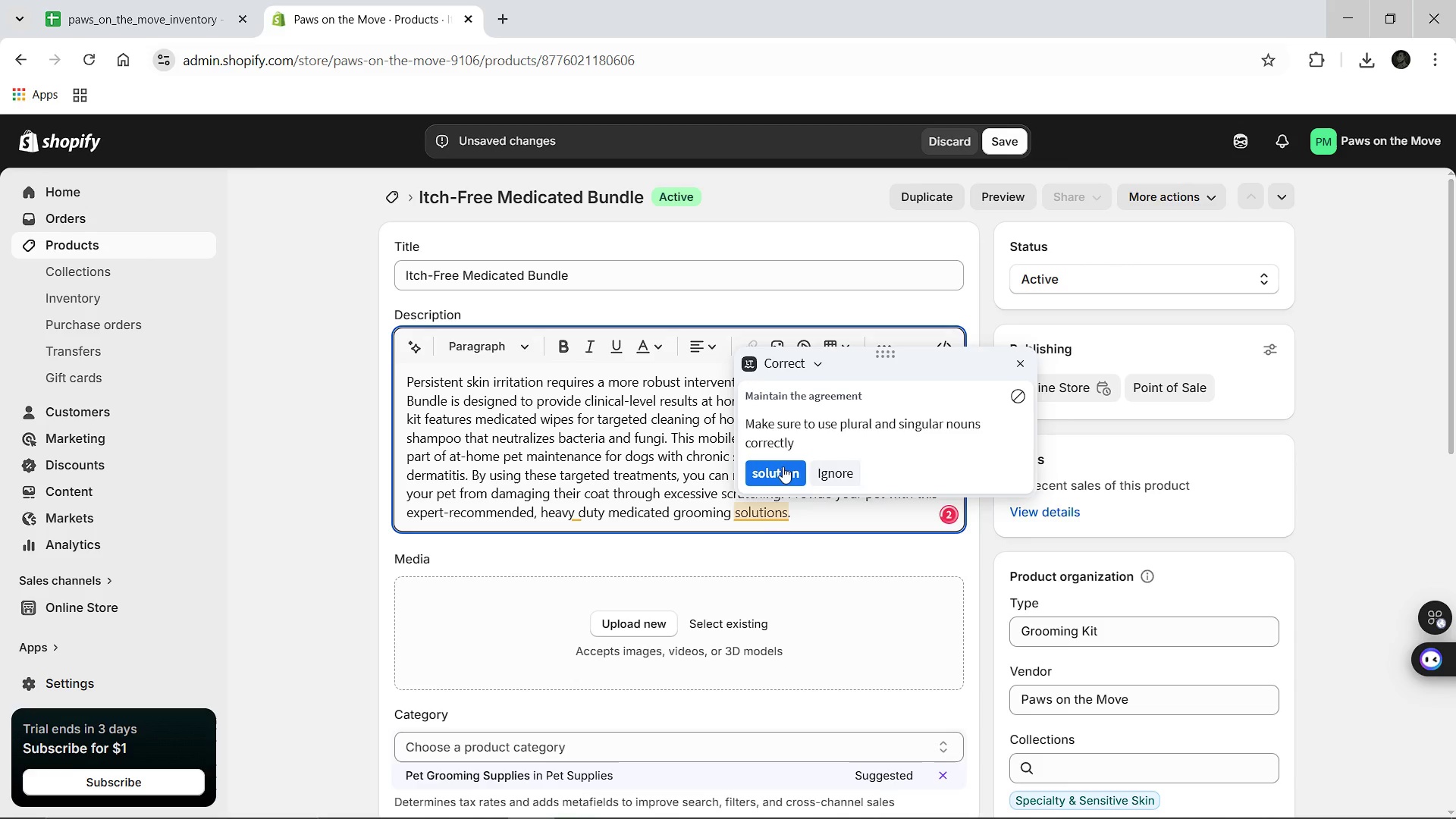 
left_click([783, 466])
 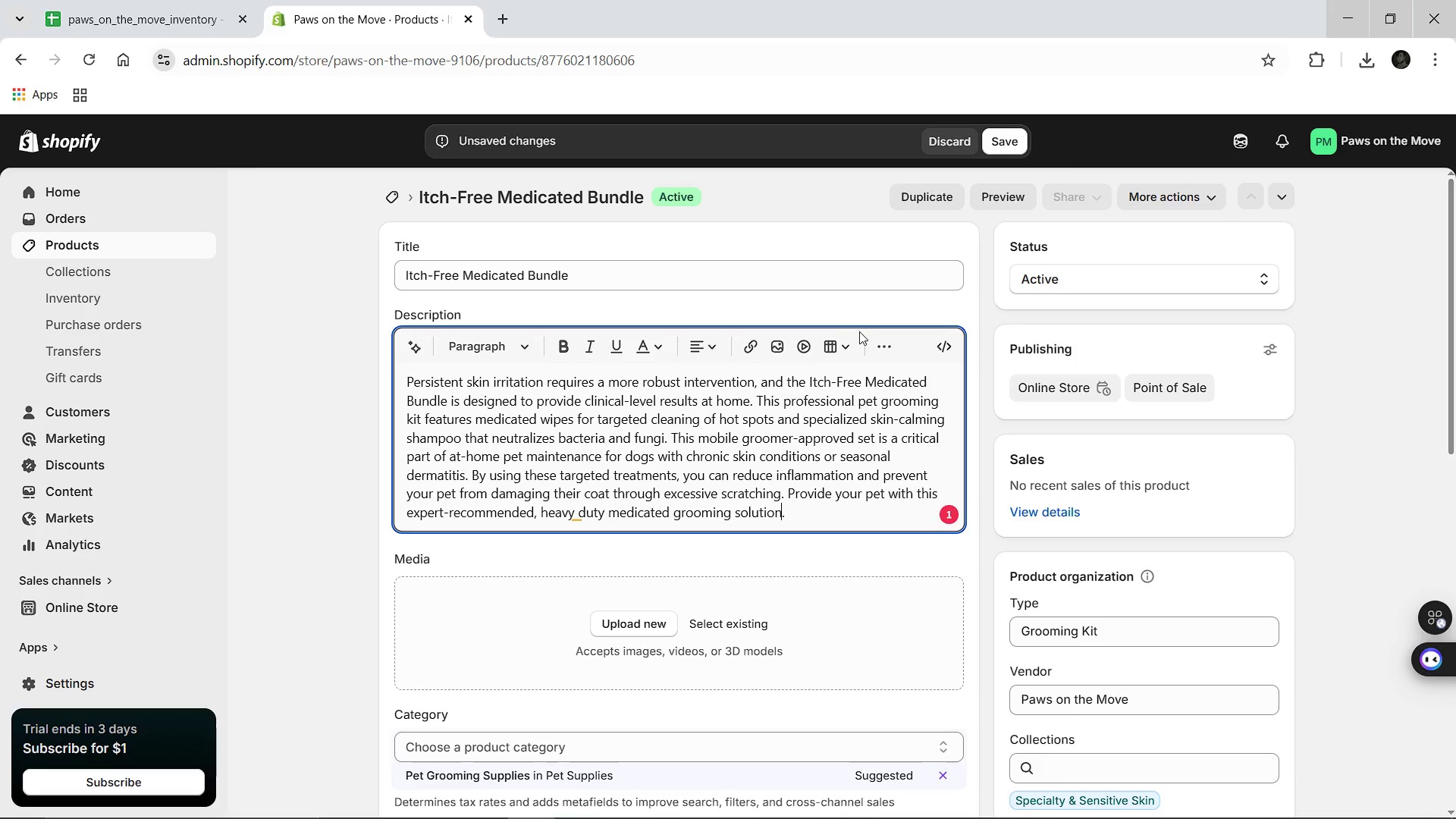 
mouse_move([710, 447])
 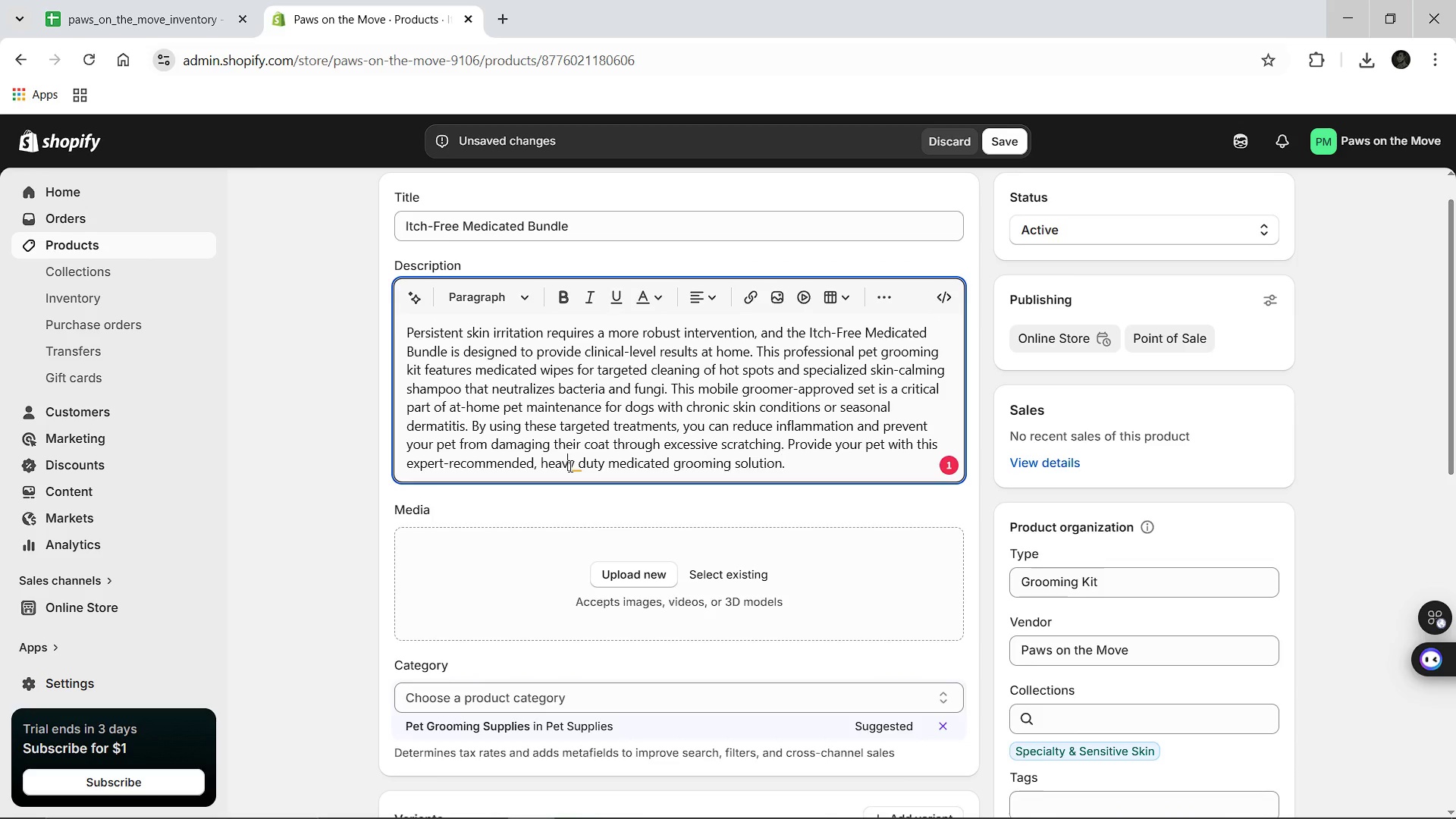 
left_click([569, 466])
 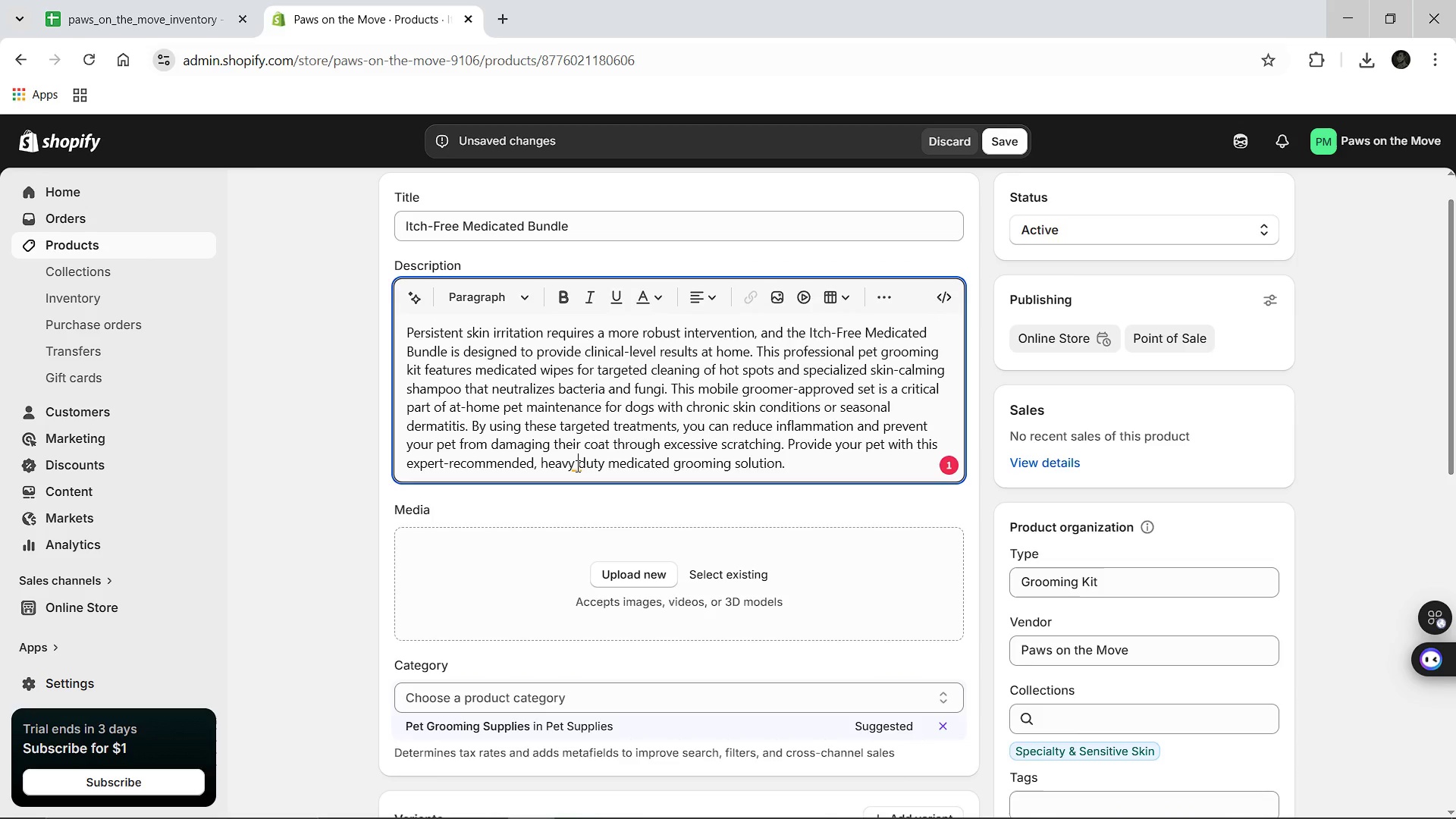 
left_click([576, 466])
 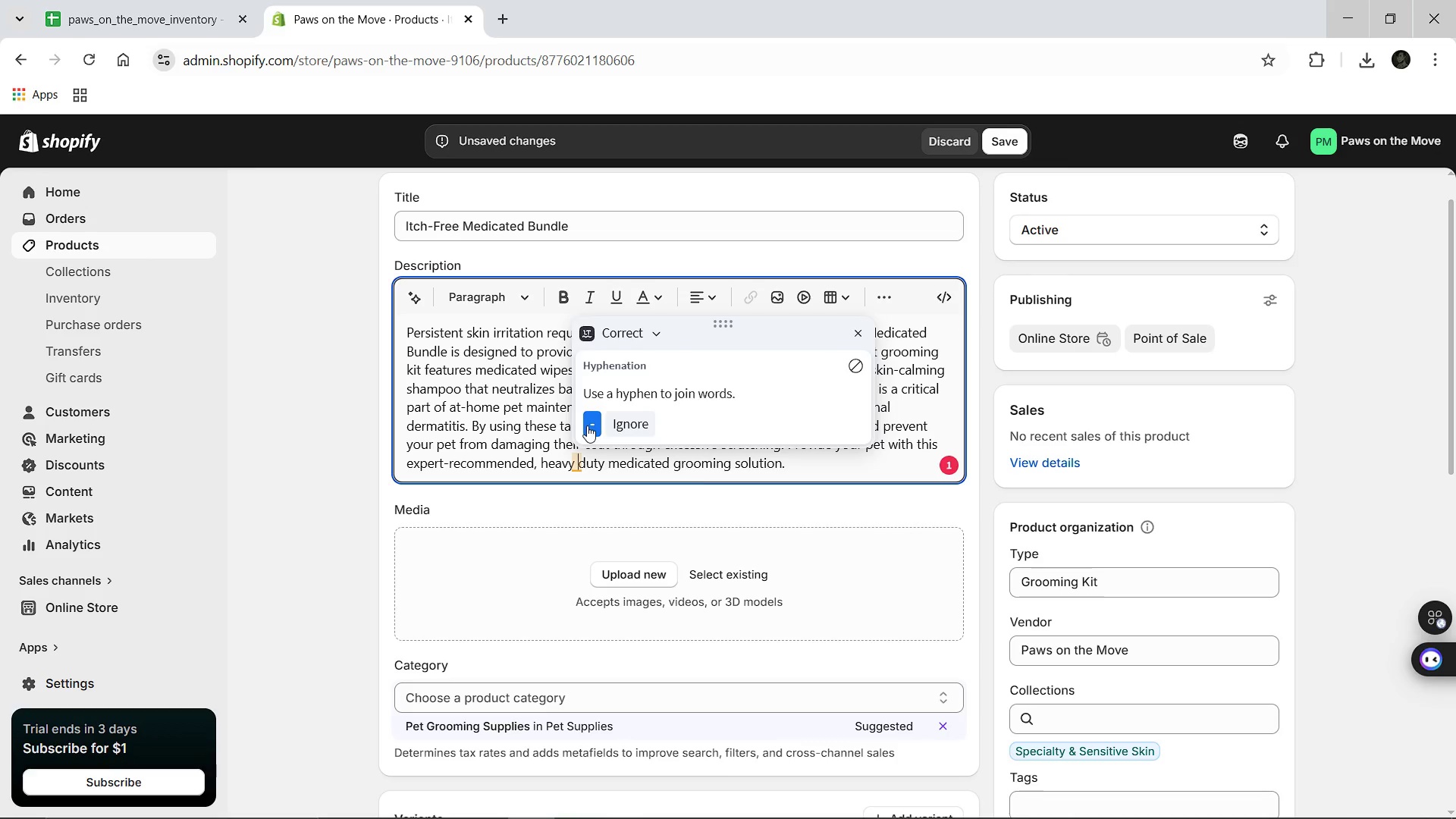 
left_click([587, 425])
 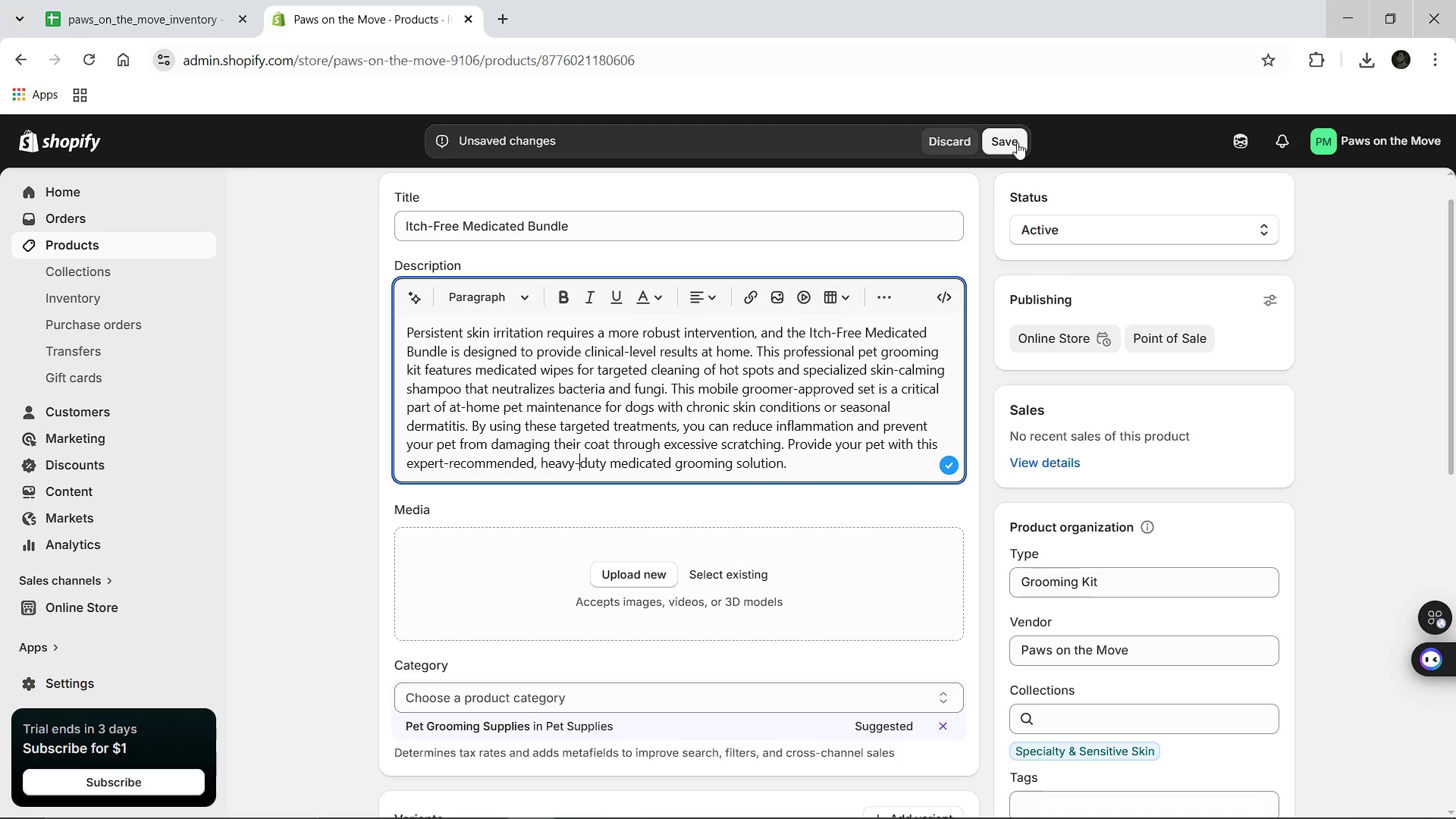 
left_click([1017, 143])
 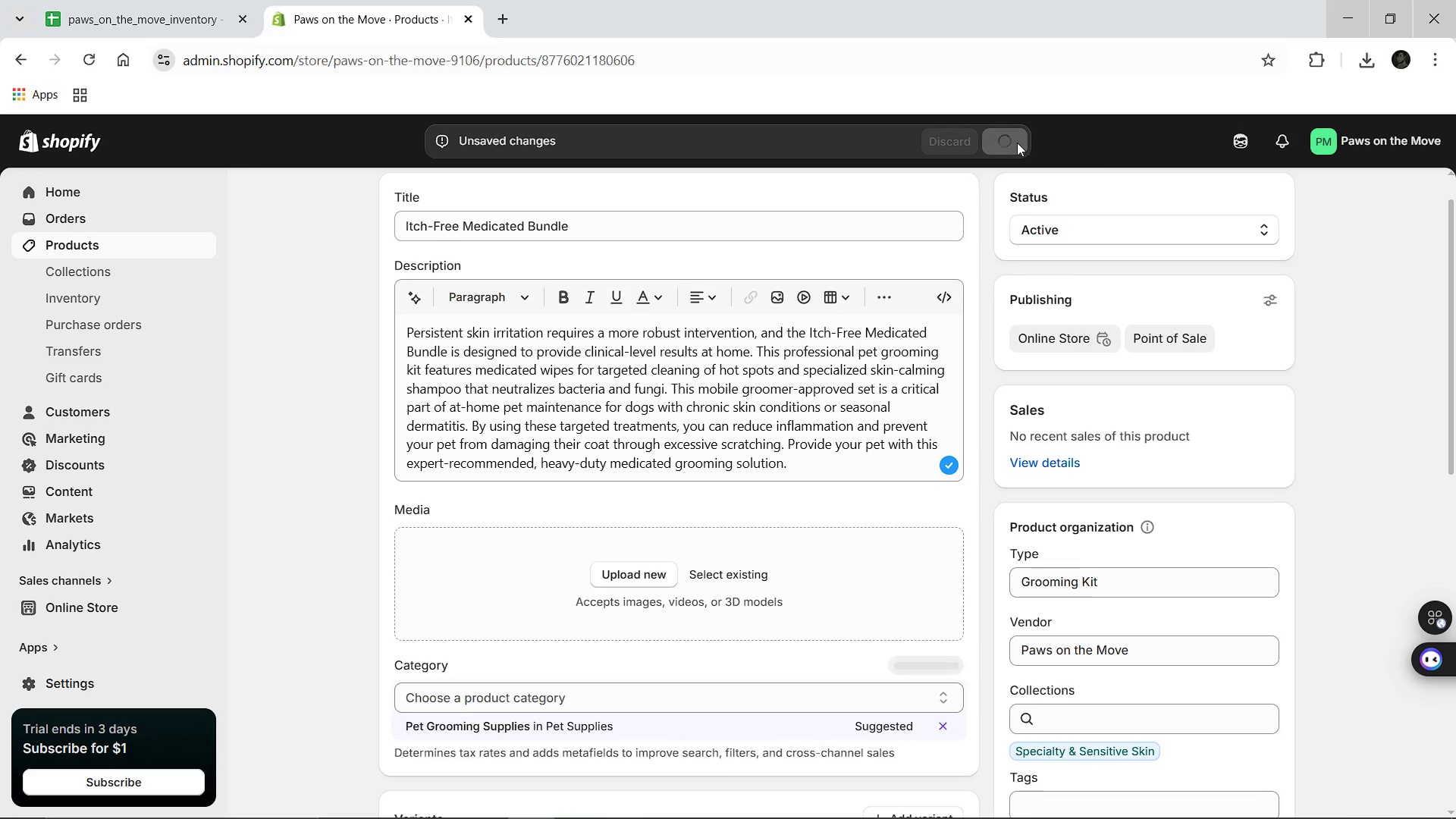 
wait(8.81)
 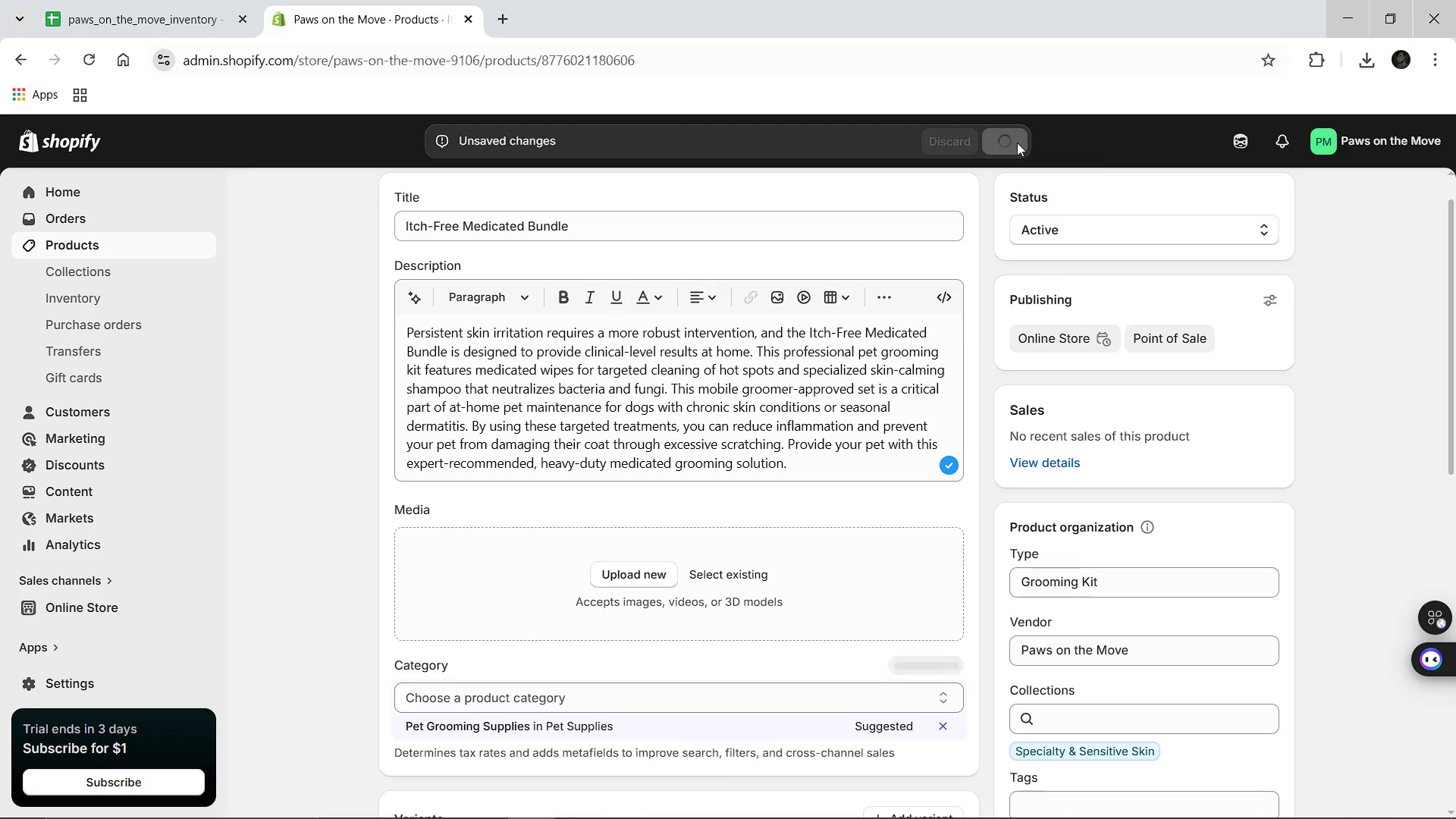 
left_click([387, 190])
 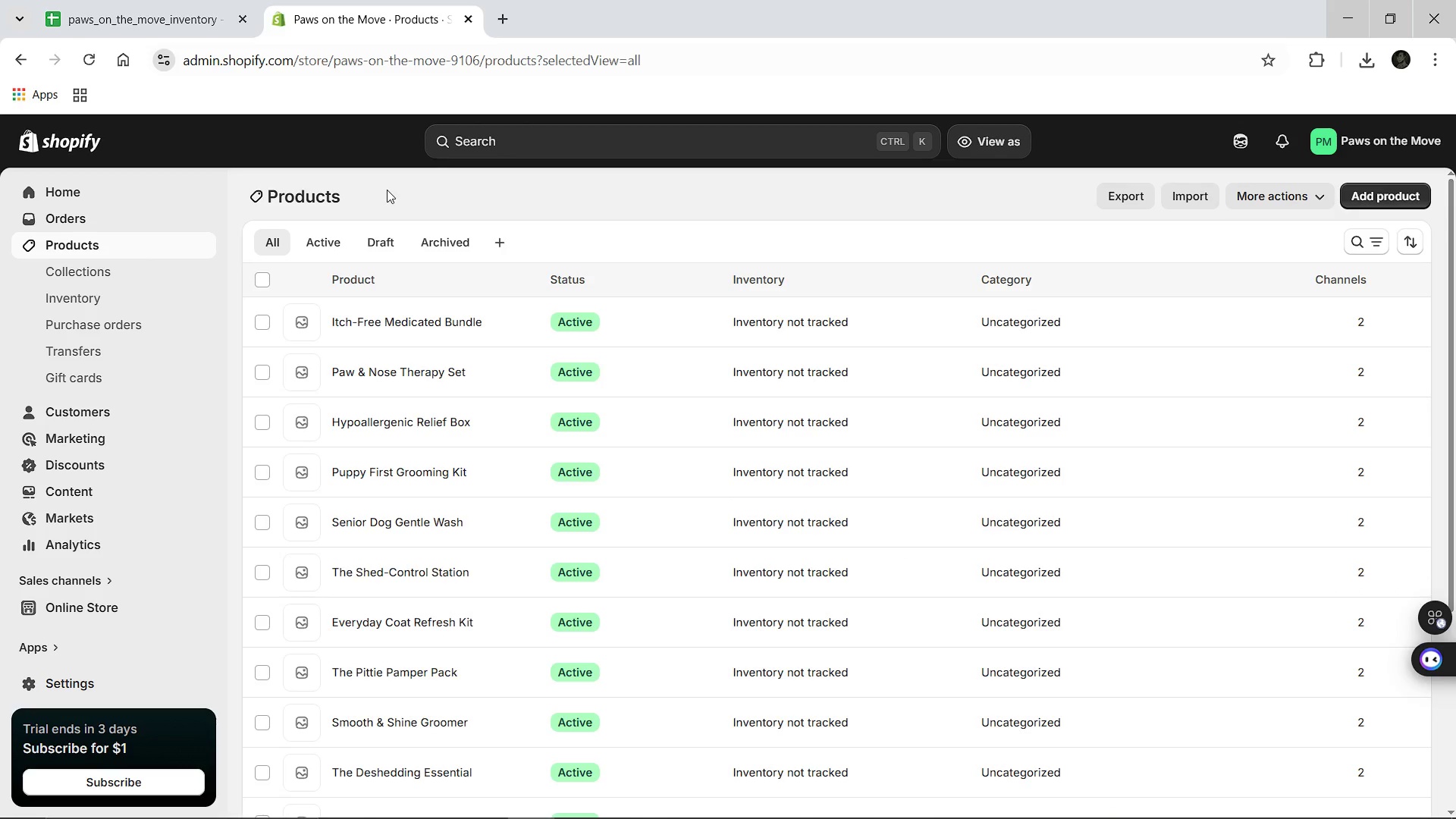 
wait(6.59)
 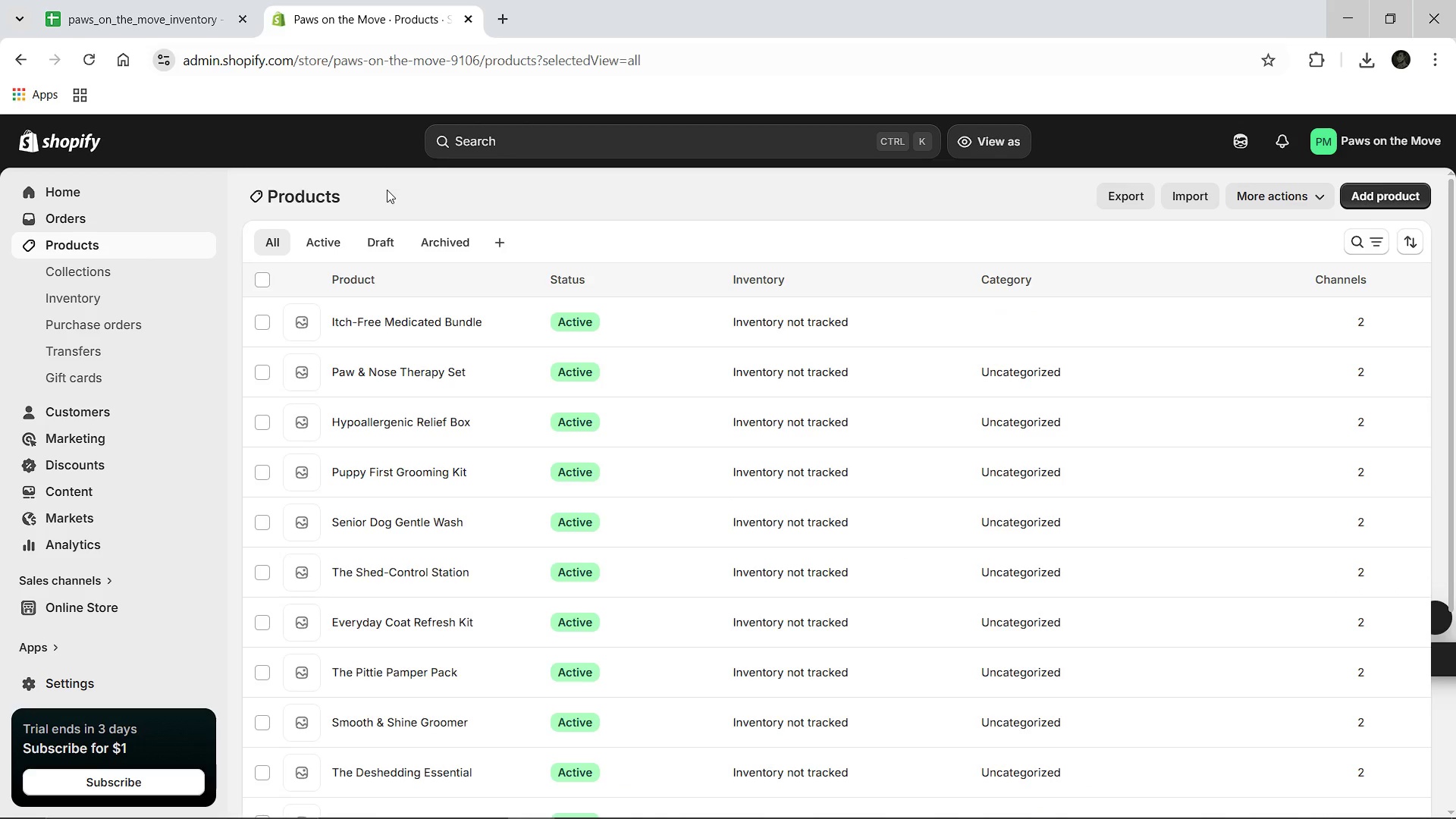 
left_click([84, 272])
 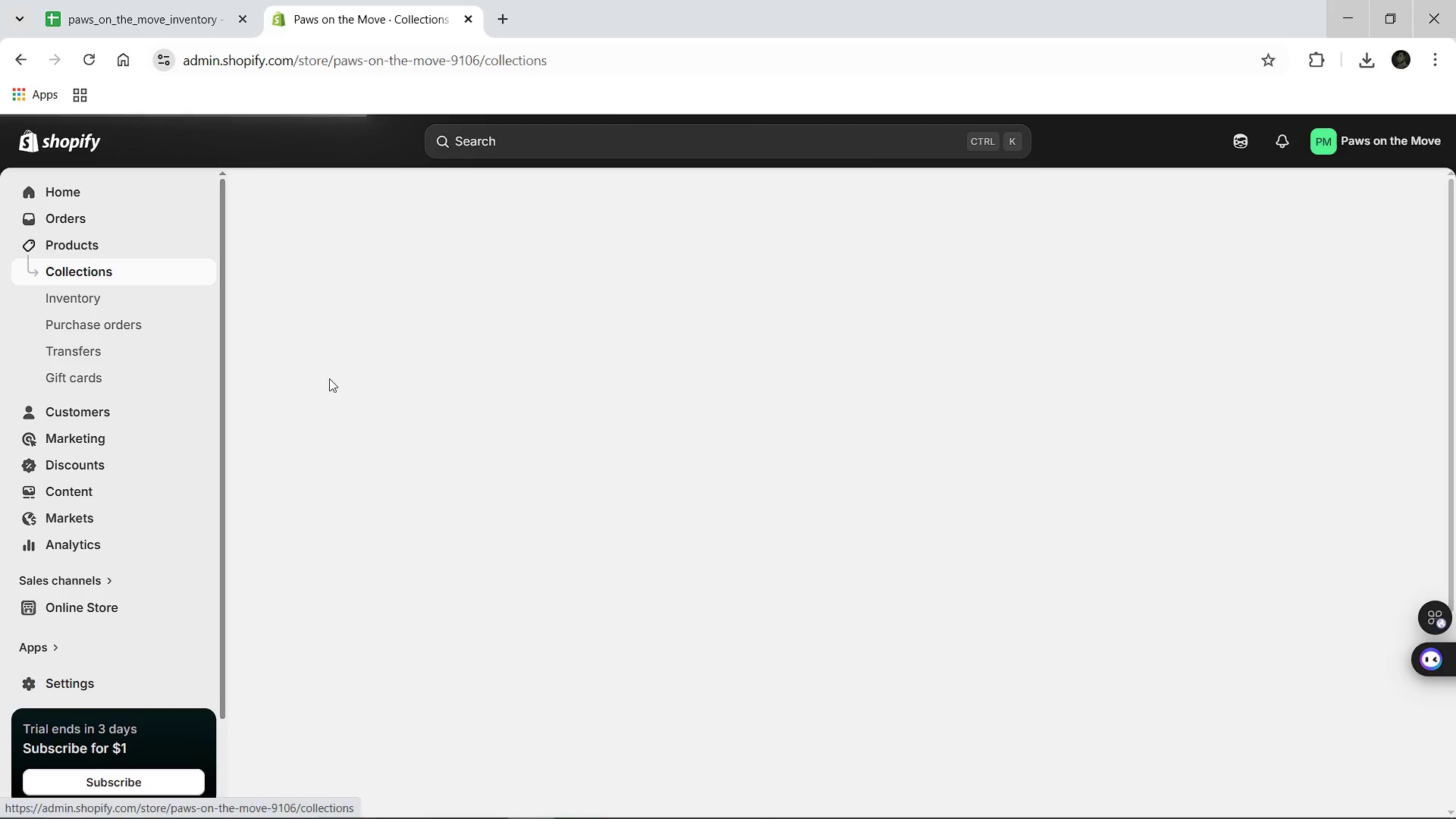 
mouse_move([556, 408])
 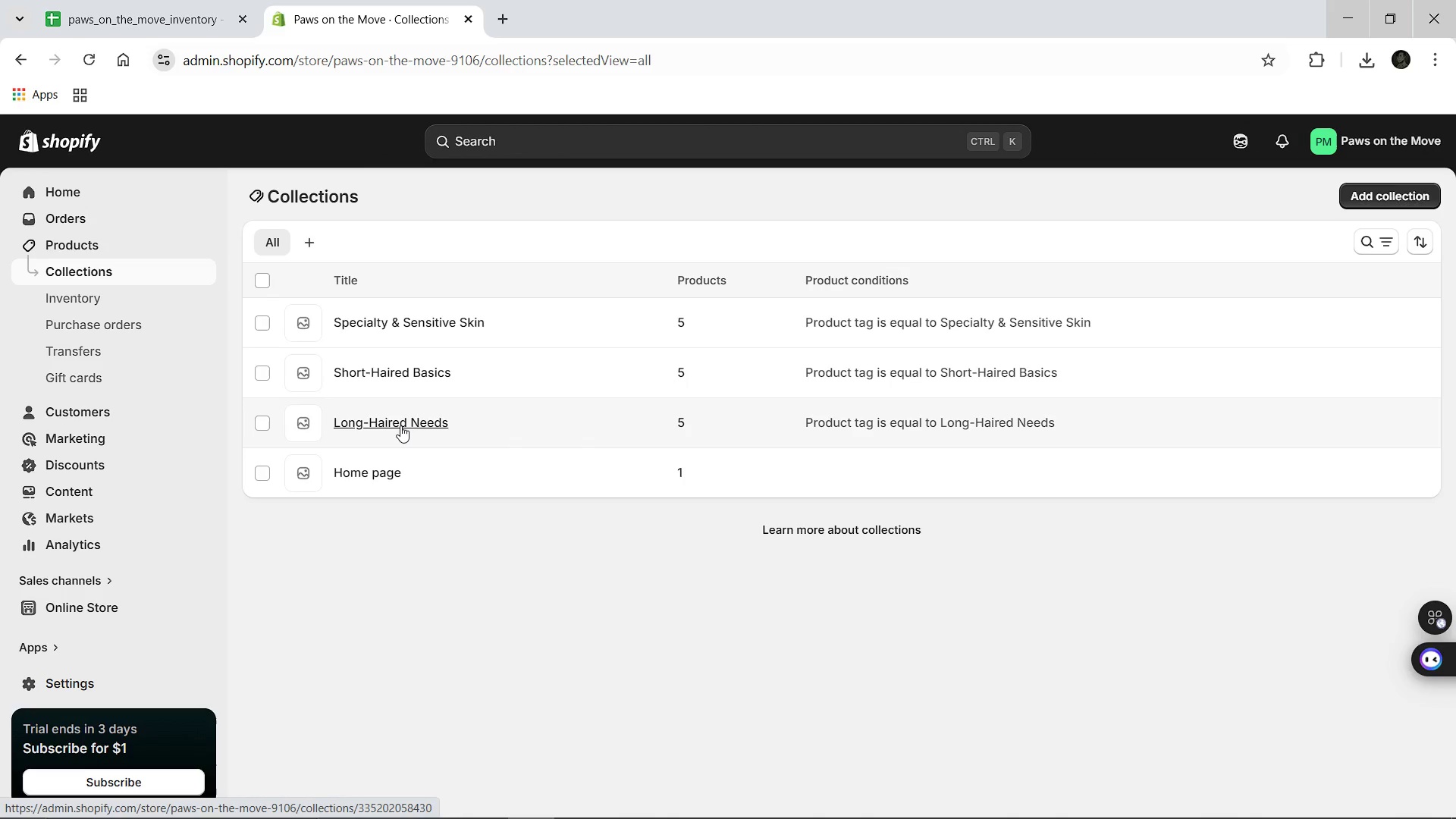 
left_click([400, 425])
 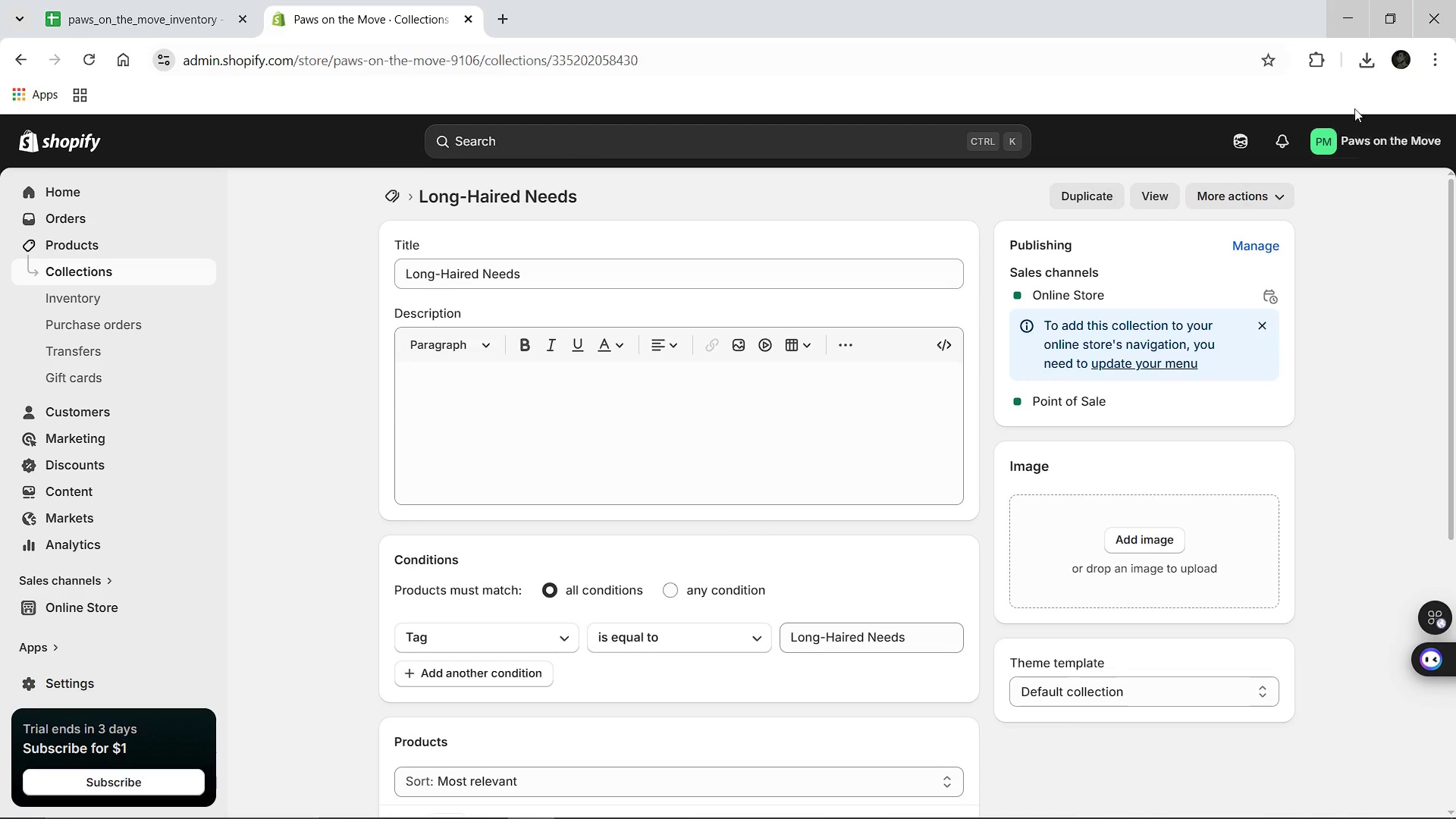 
left_click([1368, 68])
 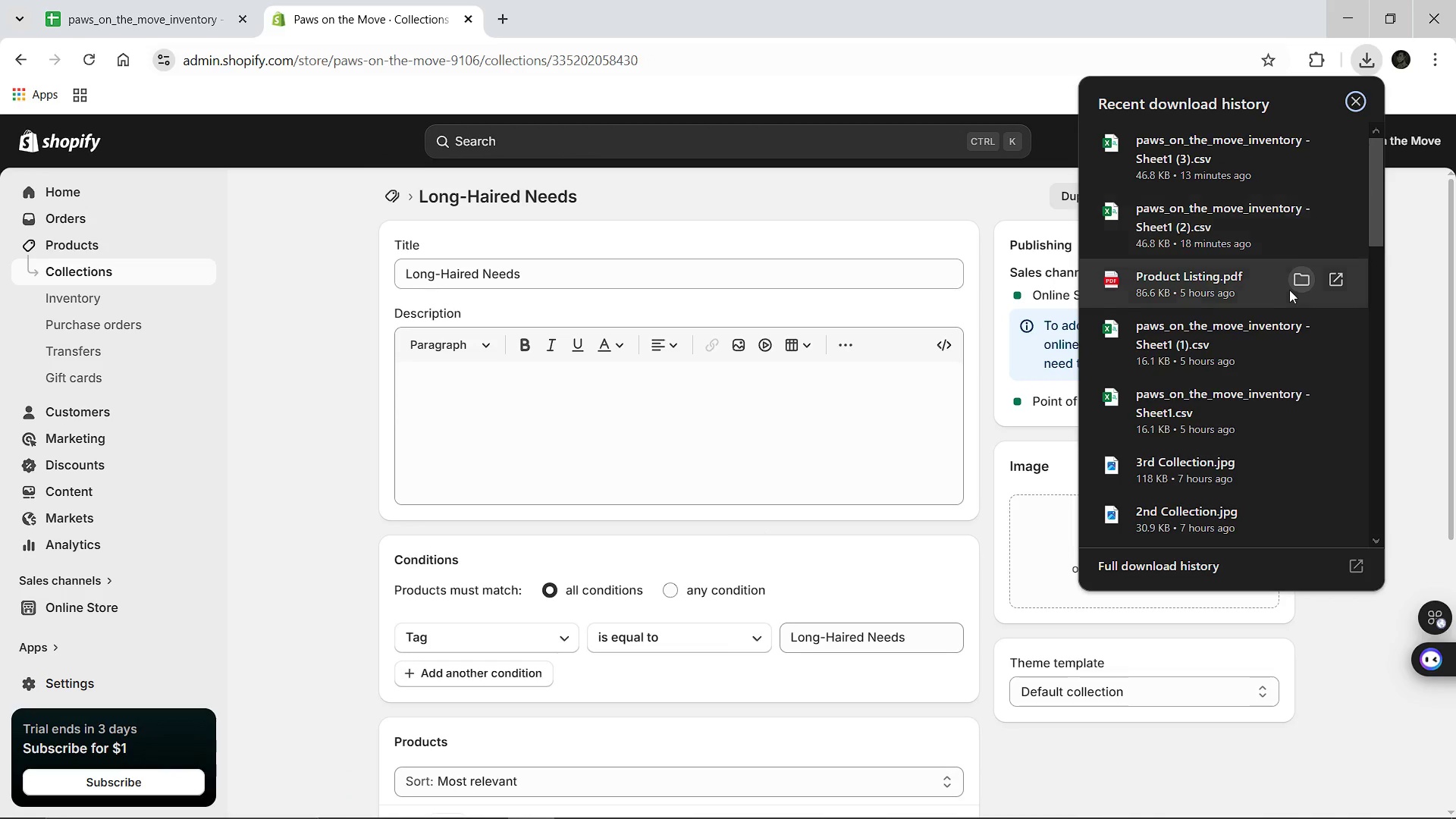 
scroll: coordinate [1289, 290], scroll_direction: down, amount: 3.0
 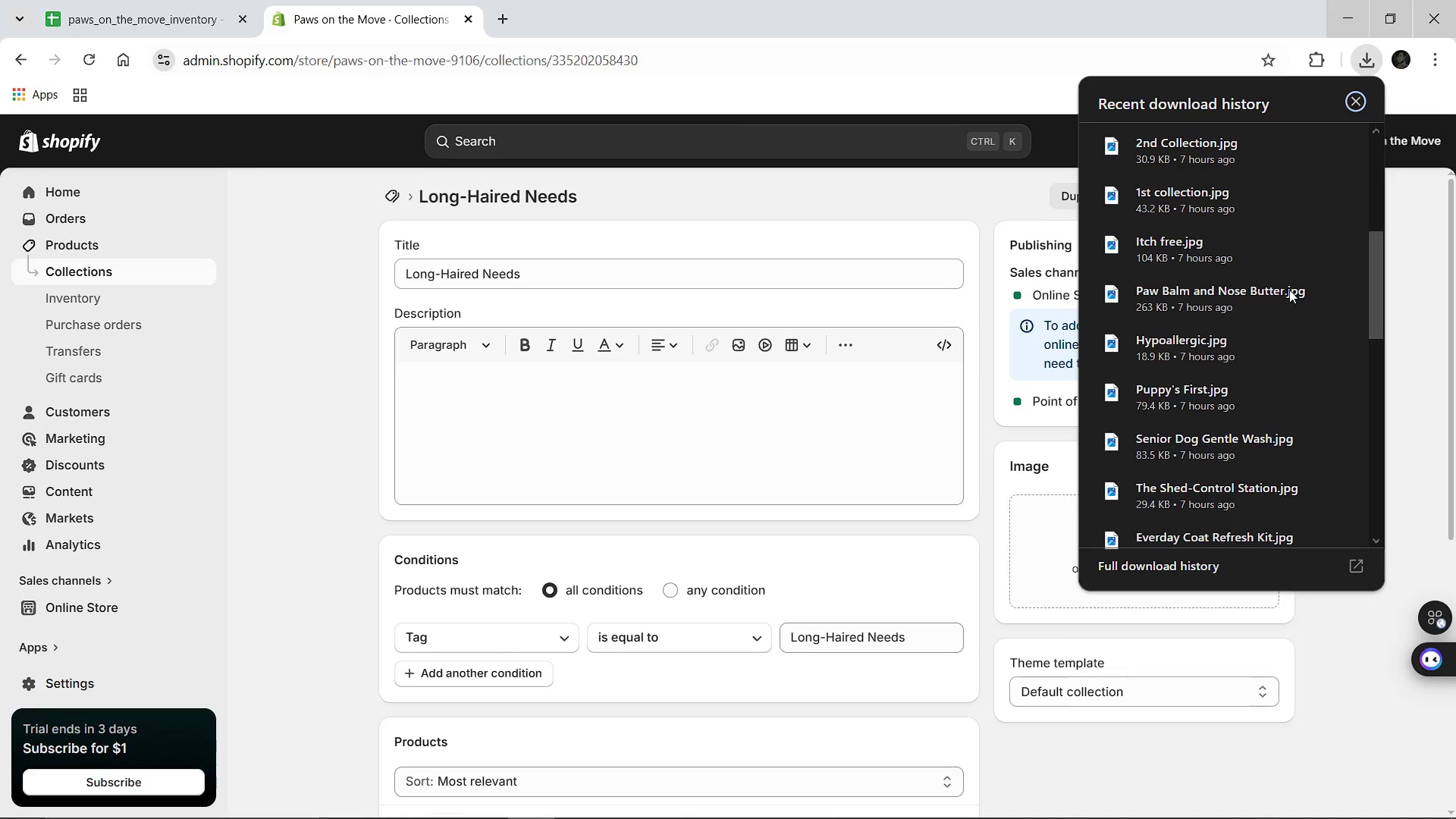 
scroll: coordinate [1289, 290], scroll_direction: none, amount: 0.0
 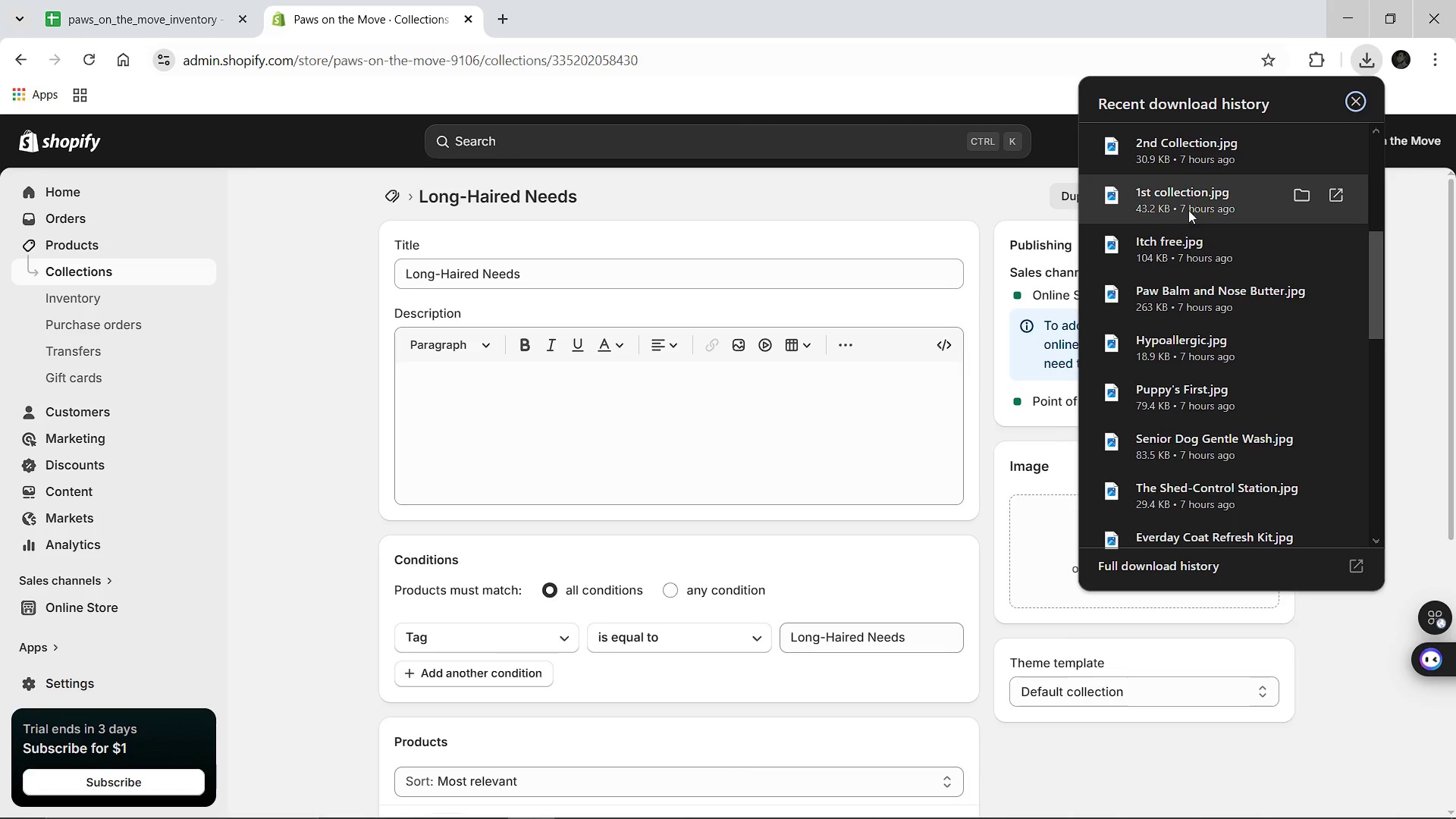 
left_click_drag(start_coordinate=[1197, 206], to_coordinate=[1056, 566])
 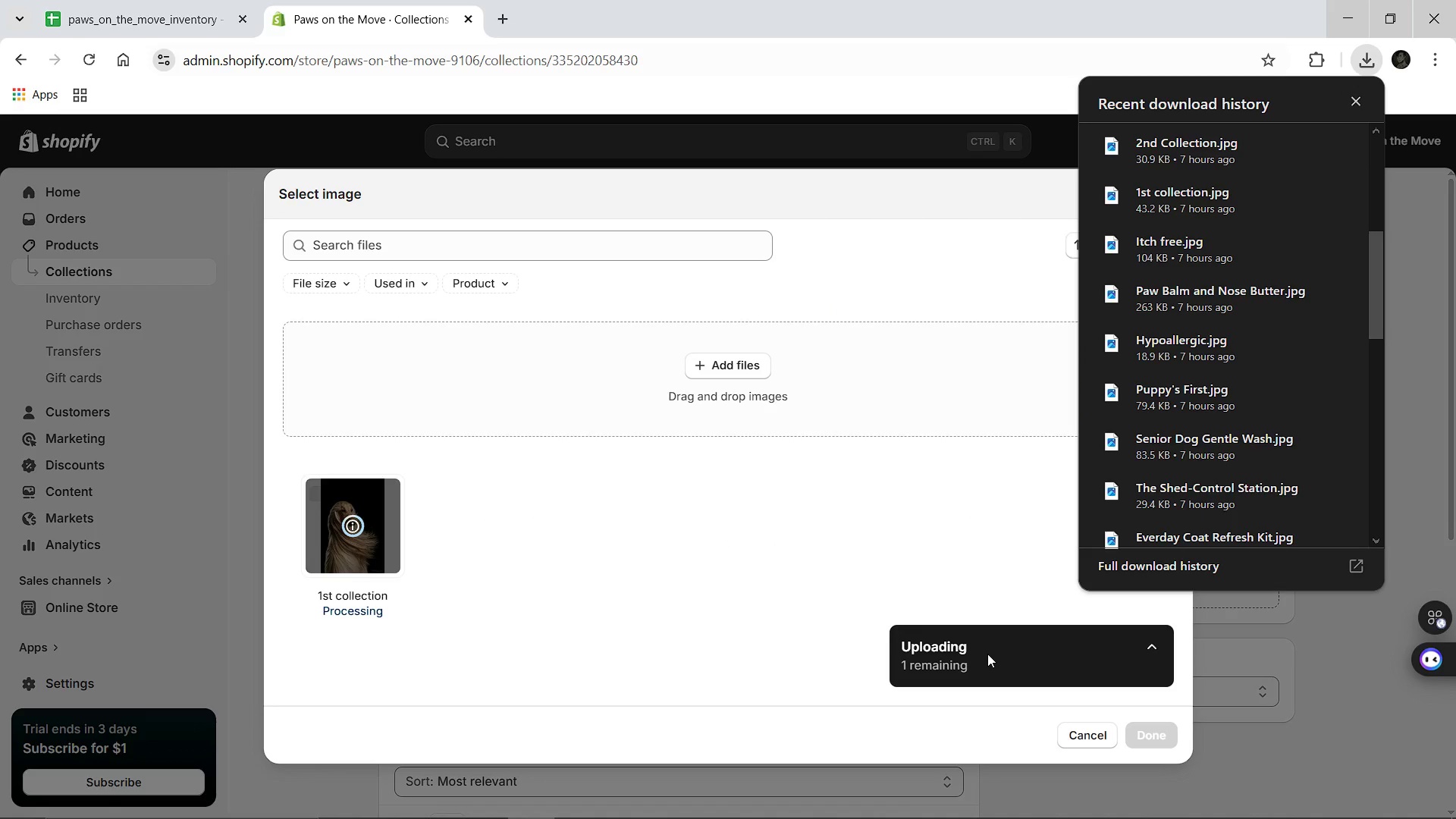 
wait(11.69)
 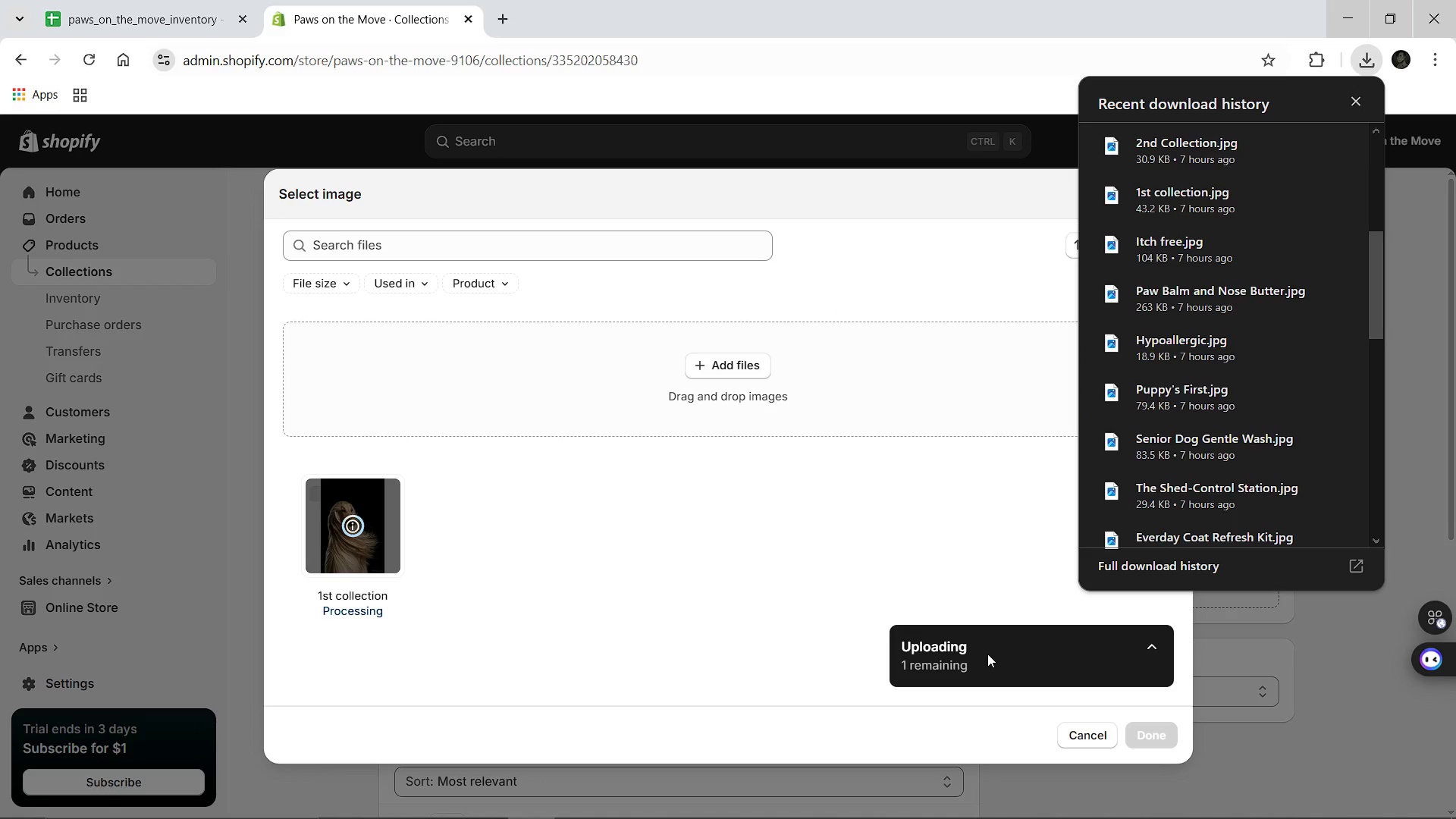 
left_click([1138, 726])
 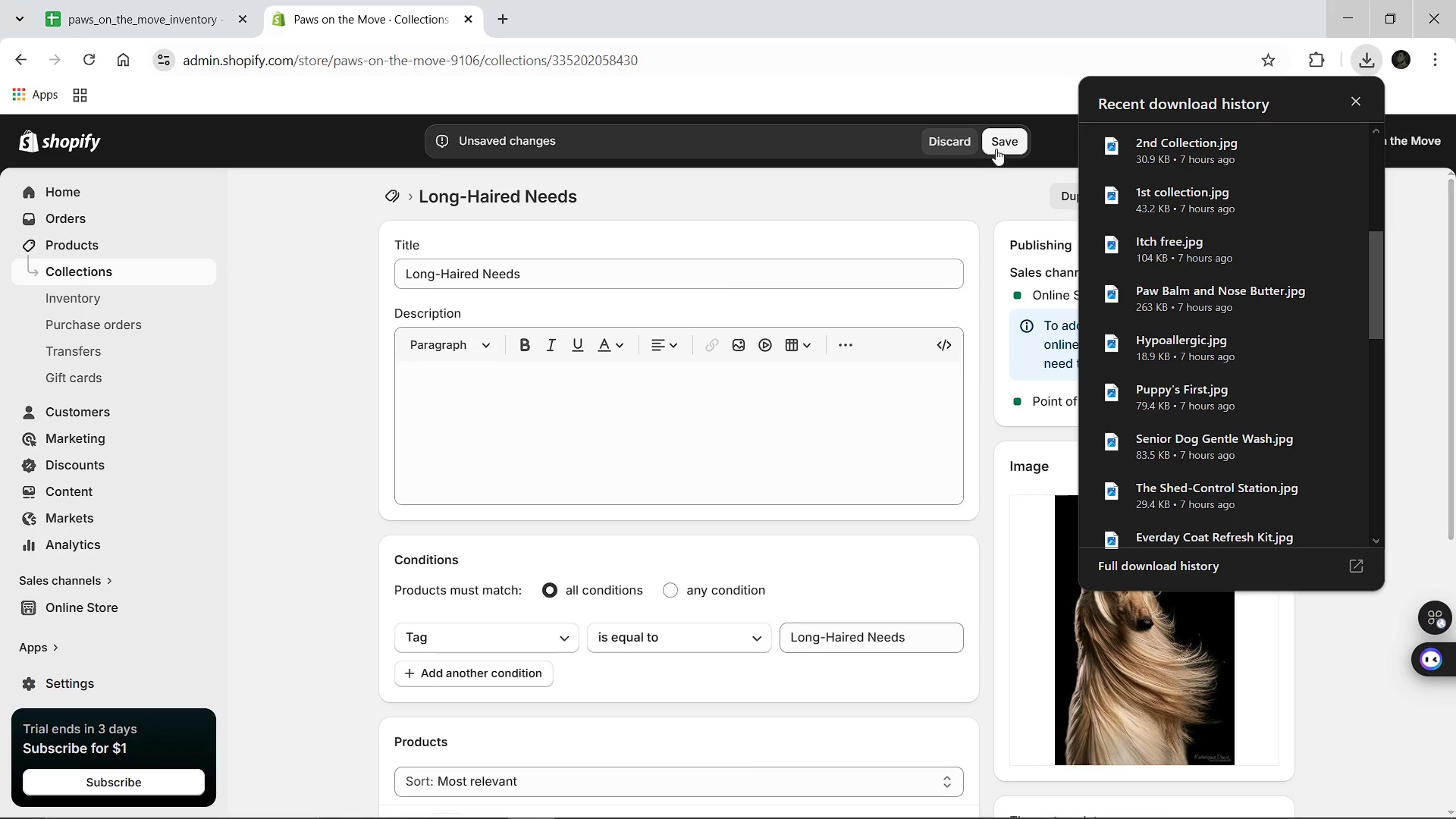 
left_click([996, 147])
 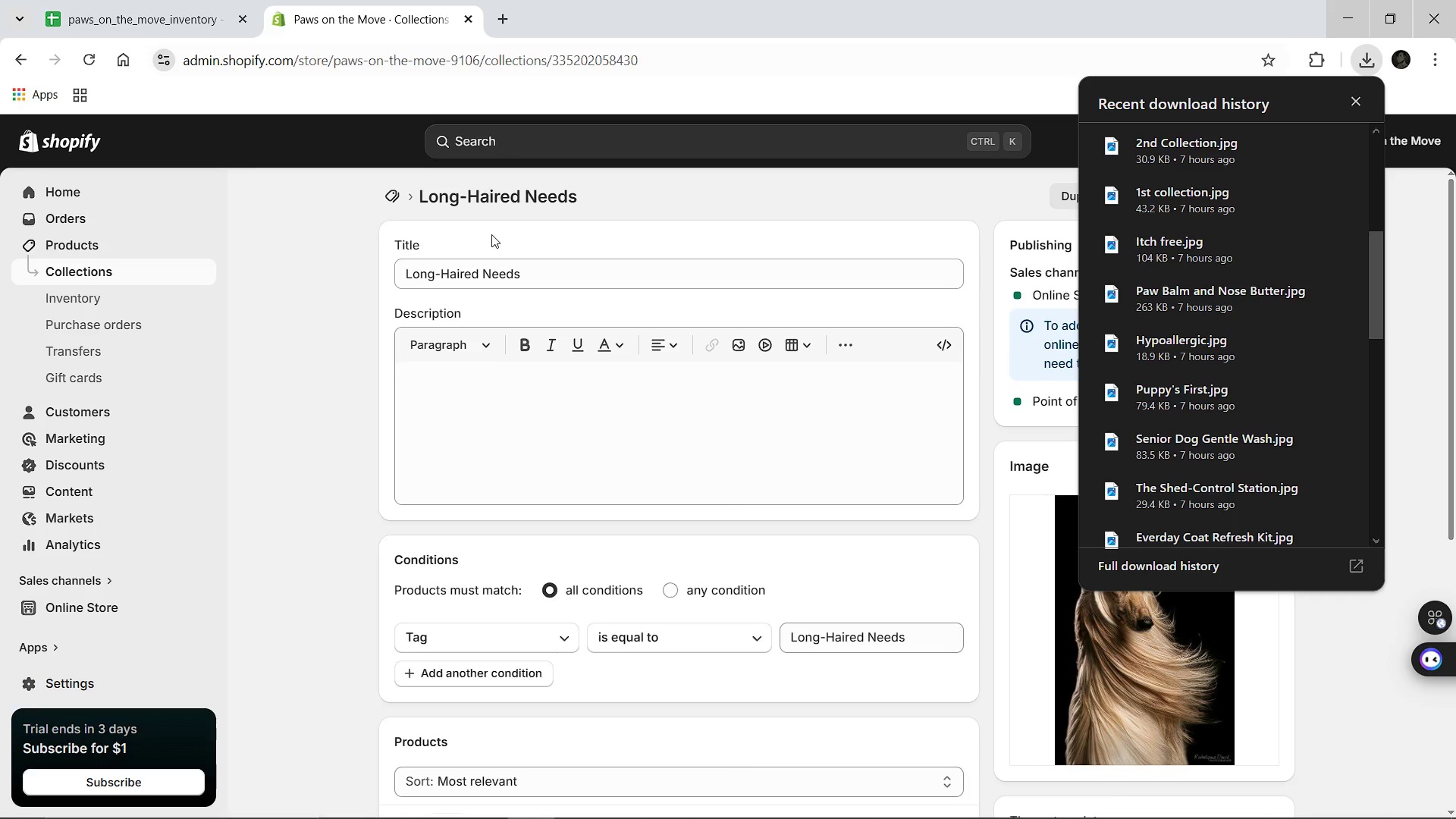 
wait(7.83)
 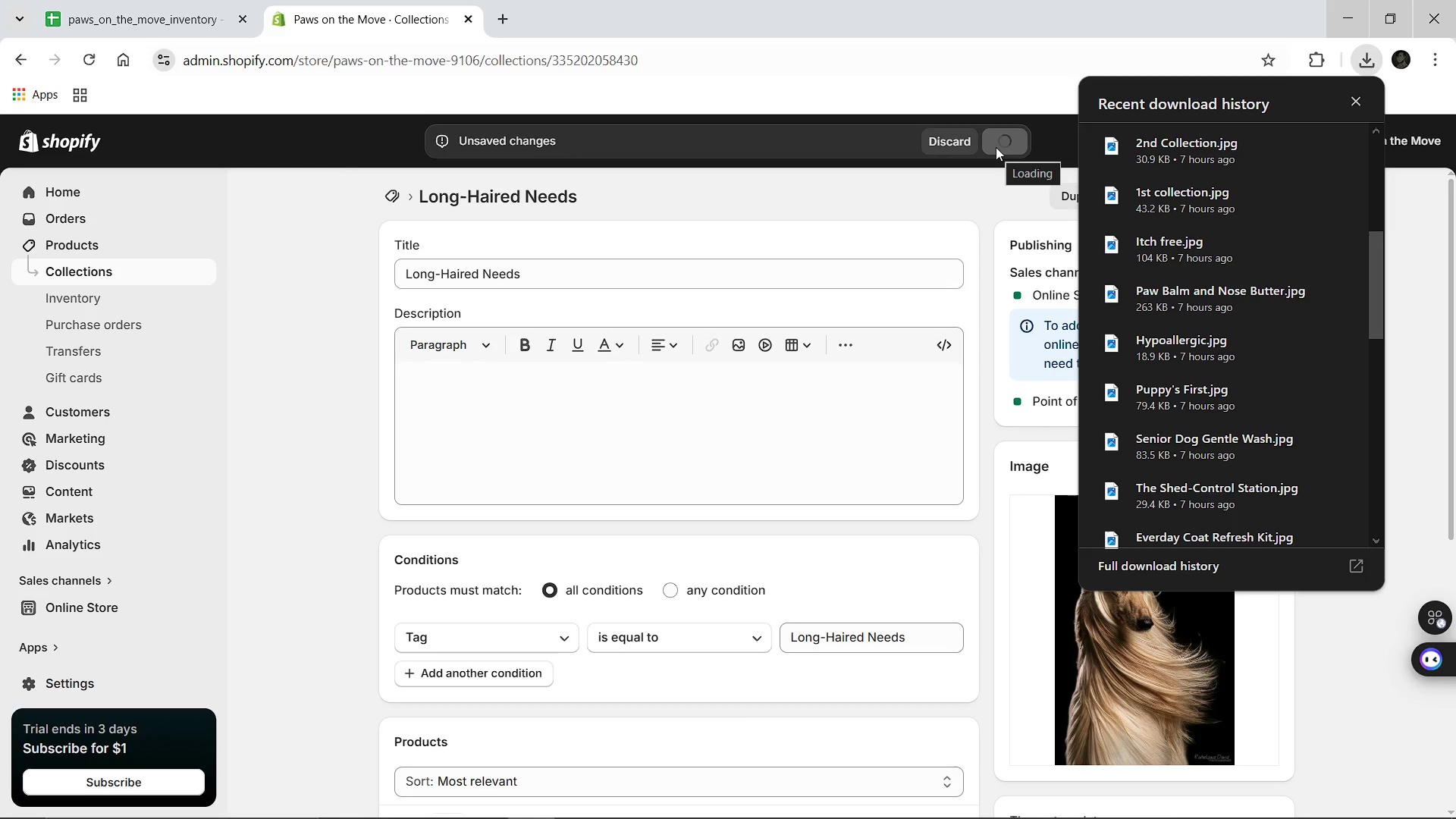 
left_click([395, 204])
 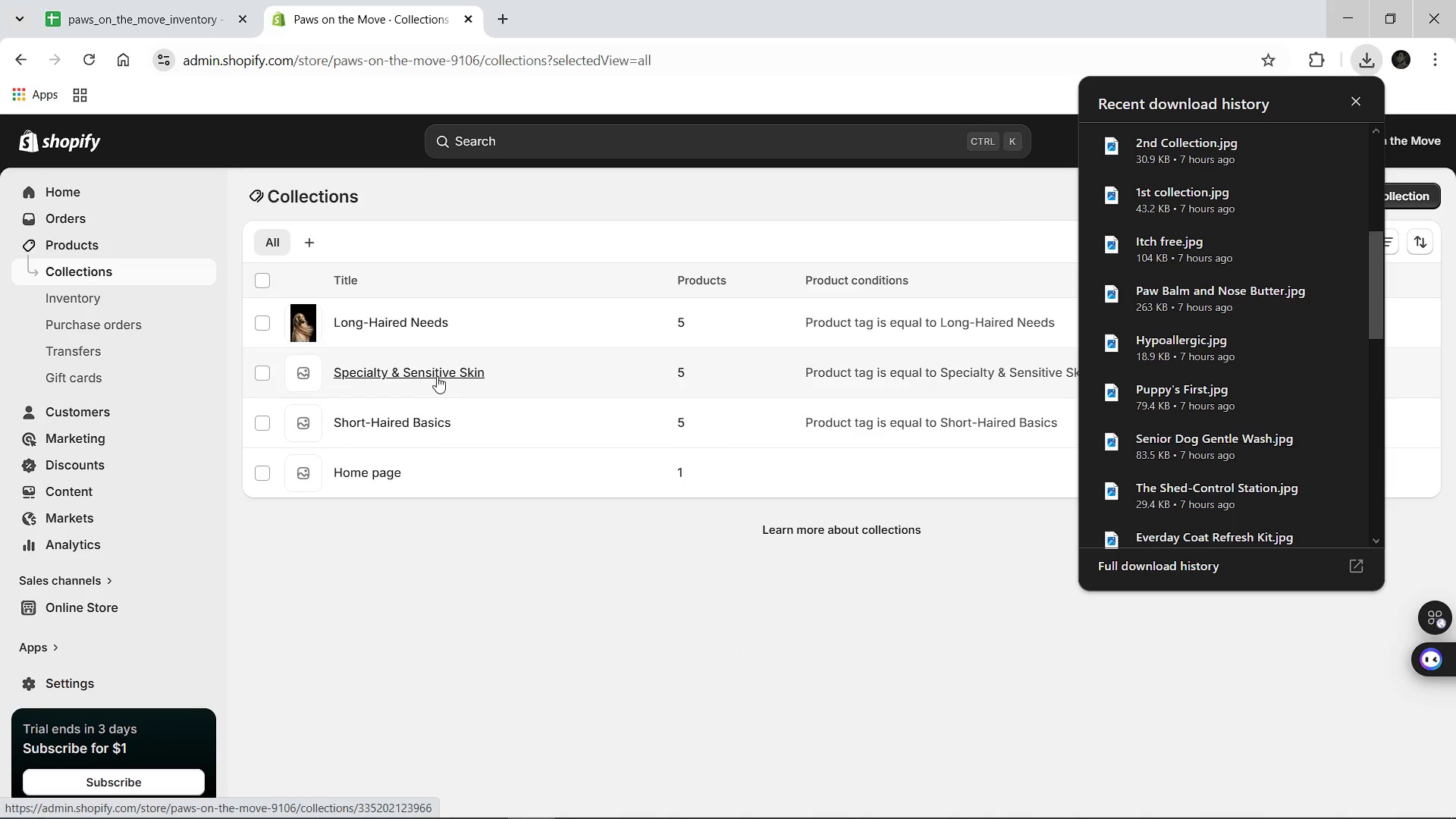 
left_click([416, 418])
 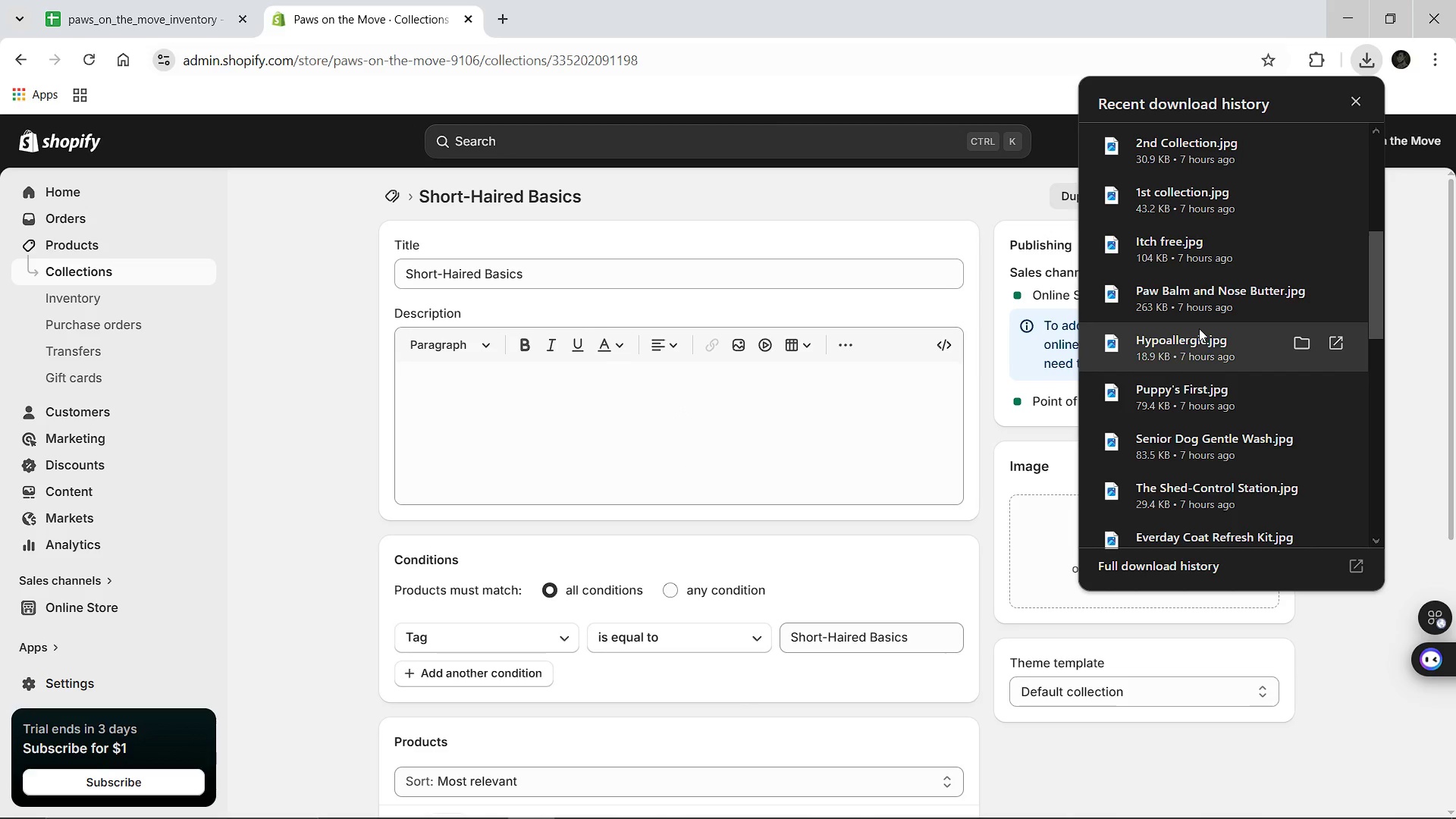 
scroll: coordinate [1201, 361], scroll_direction: none, amount: 0.0
 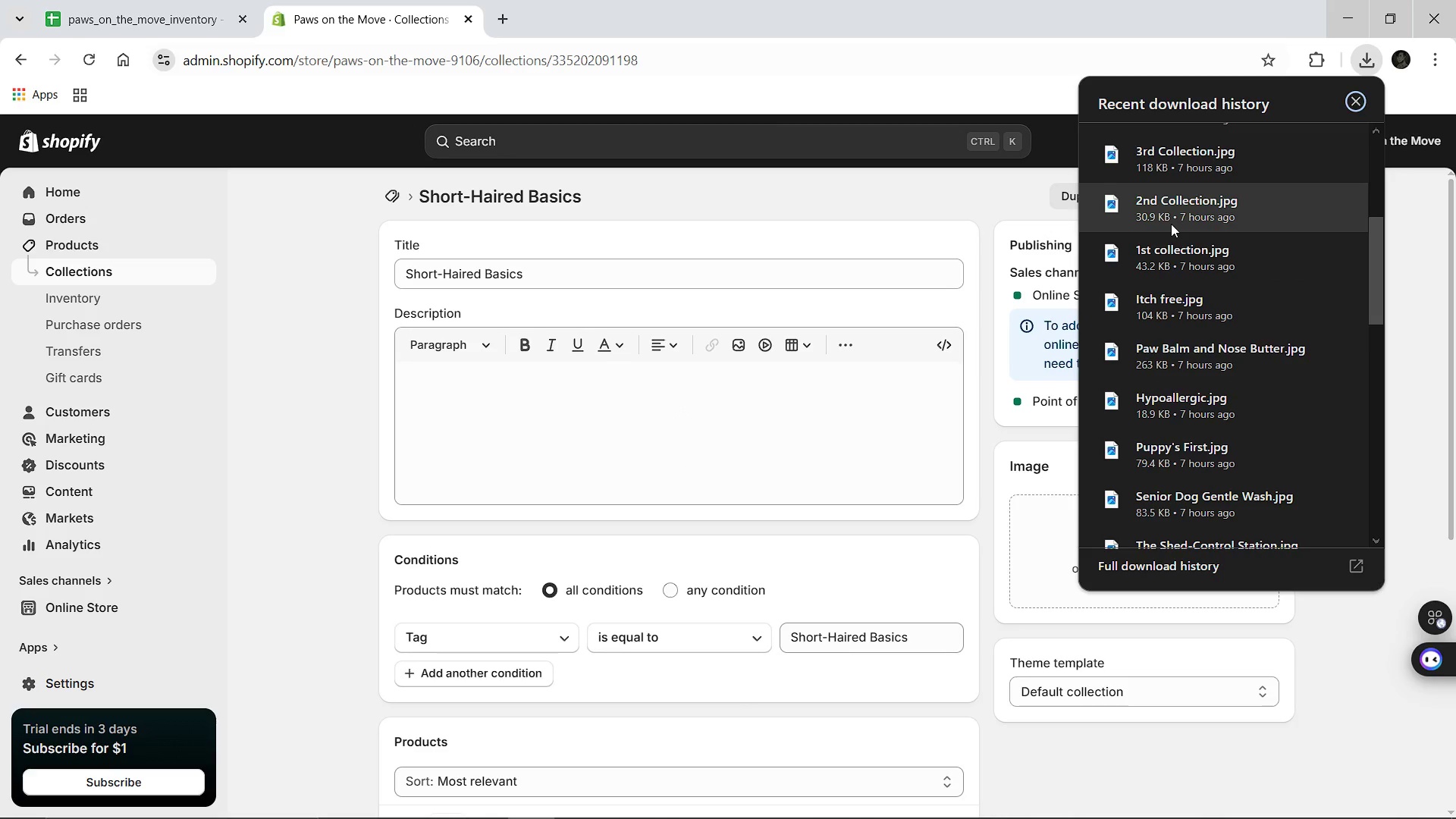 
left_click_drag(start_coordinate=[1171, 224], to_coordinate=[1035, 550])
 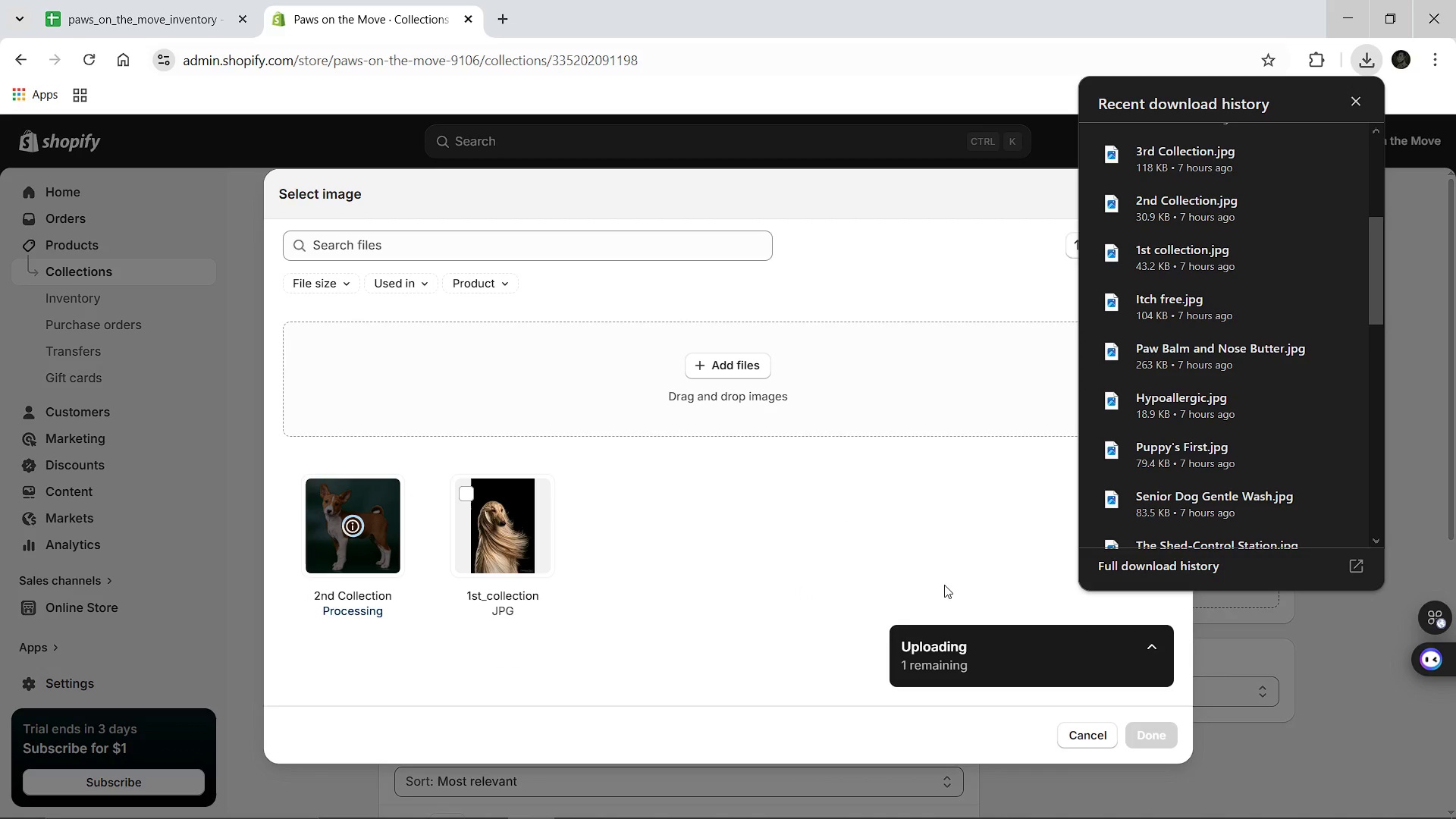 
wait(8.39)
 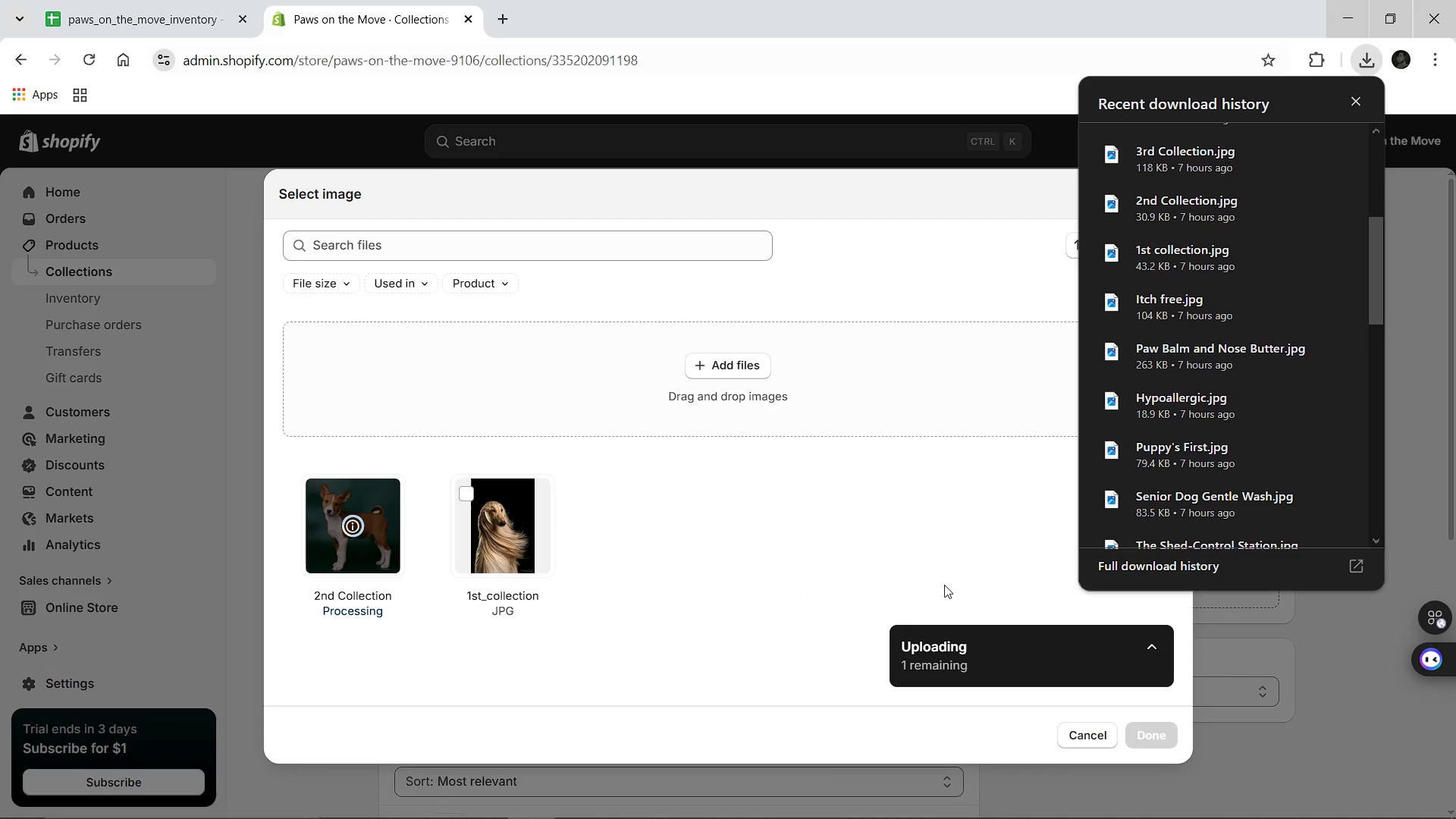 
left_click([1361, 100])
 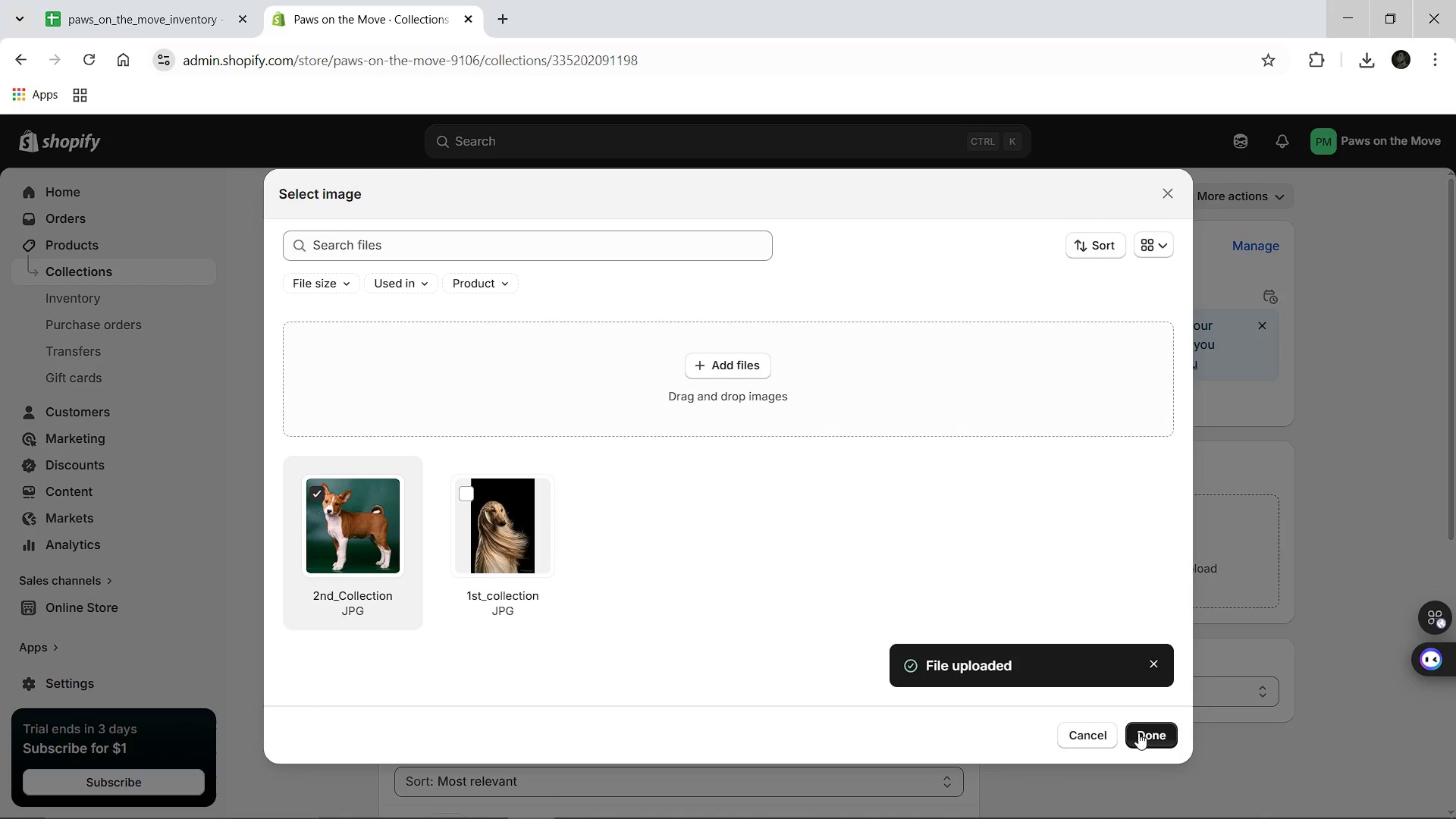 
left_click([1138, 733])
 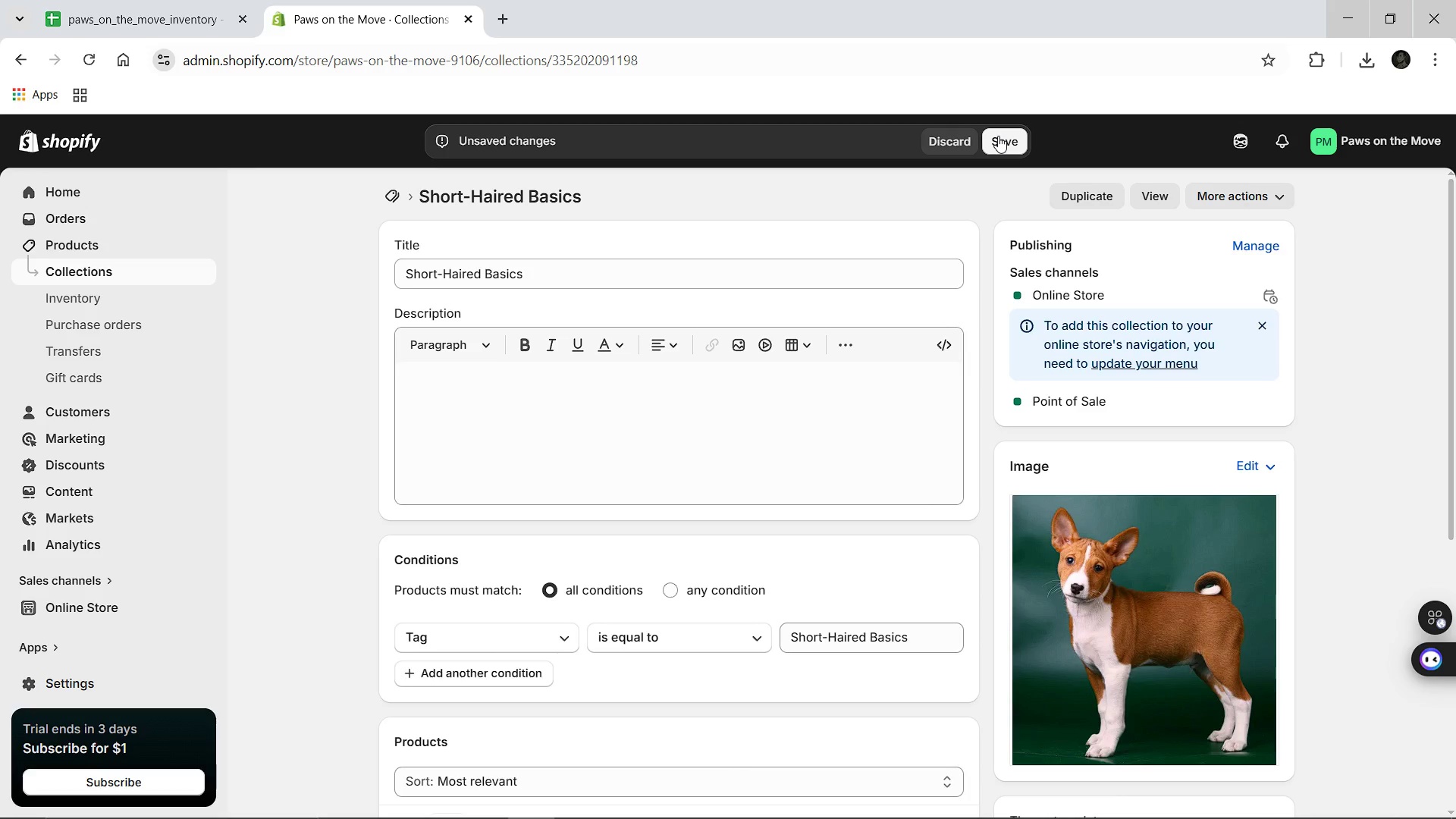 
left_click([998, 136])
 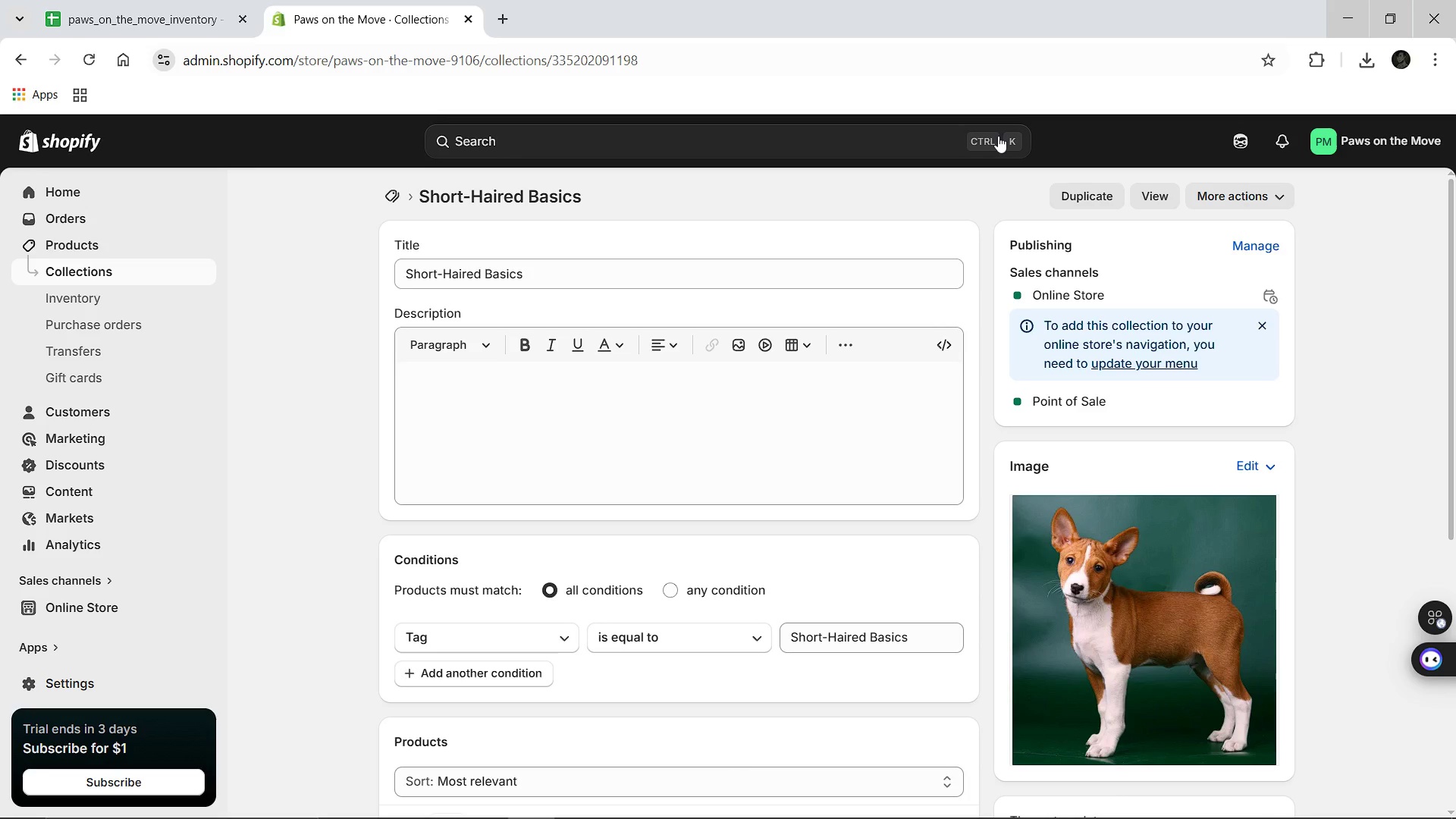 
wait(7.44)
 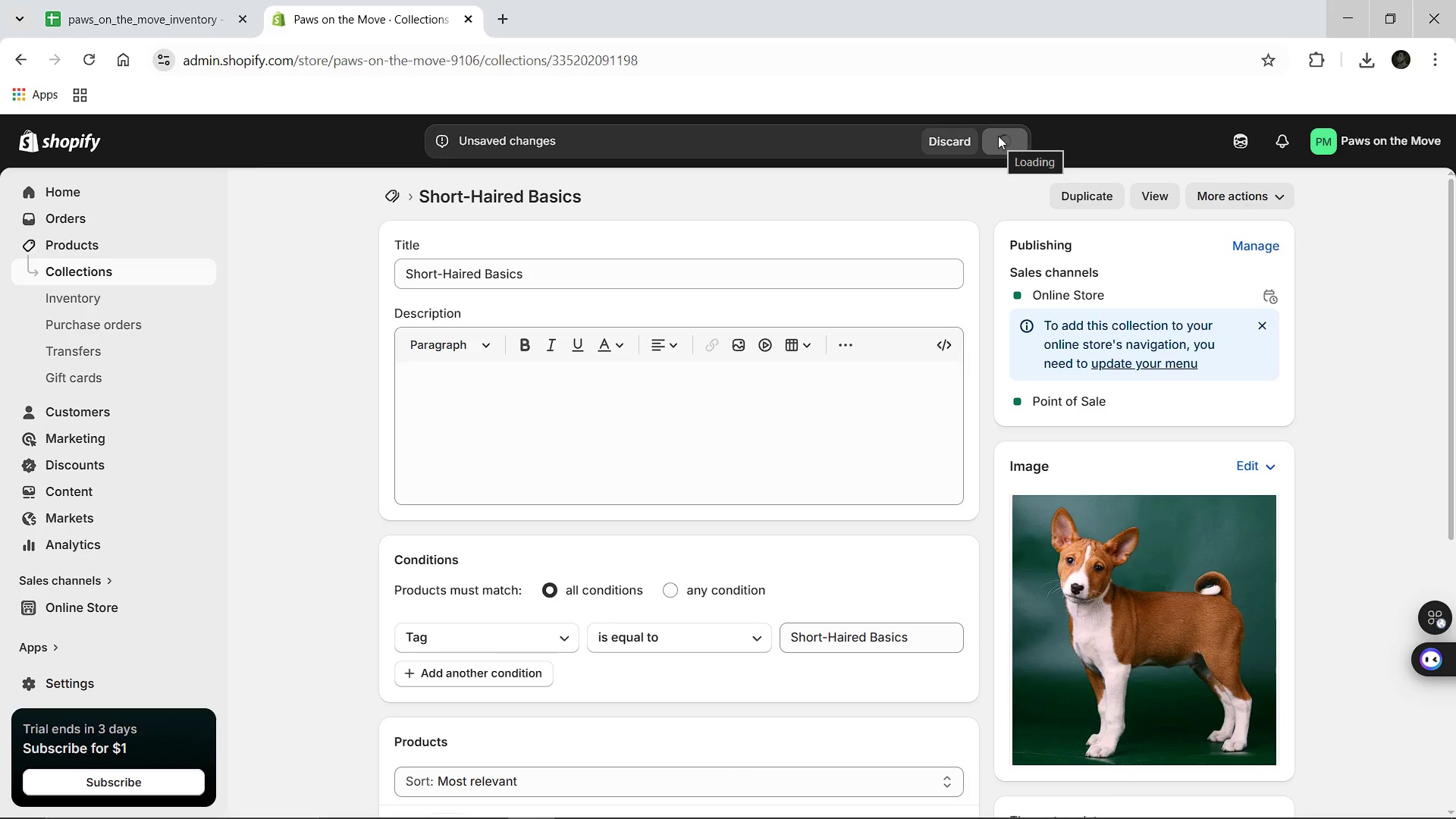 
left_click([390, 202])
 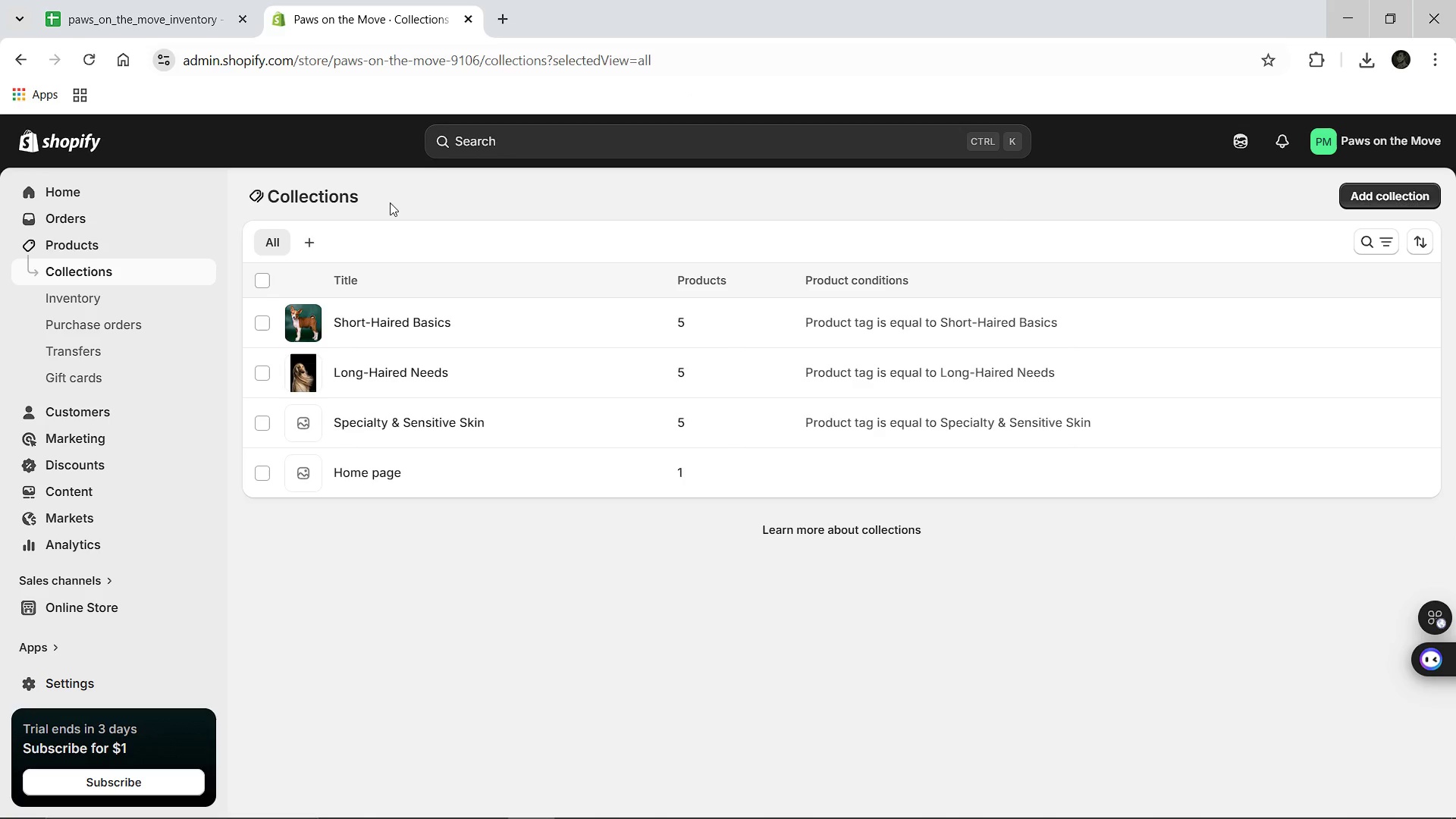 
wait(8.16)
 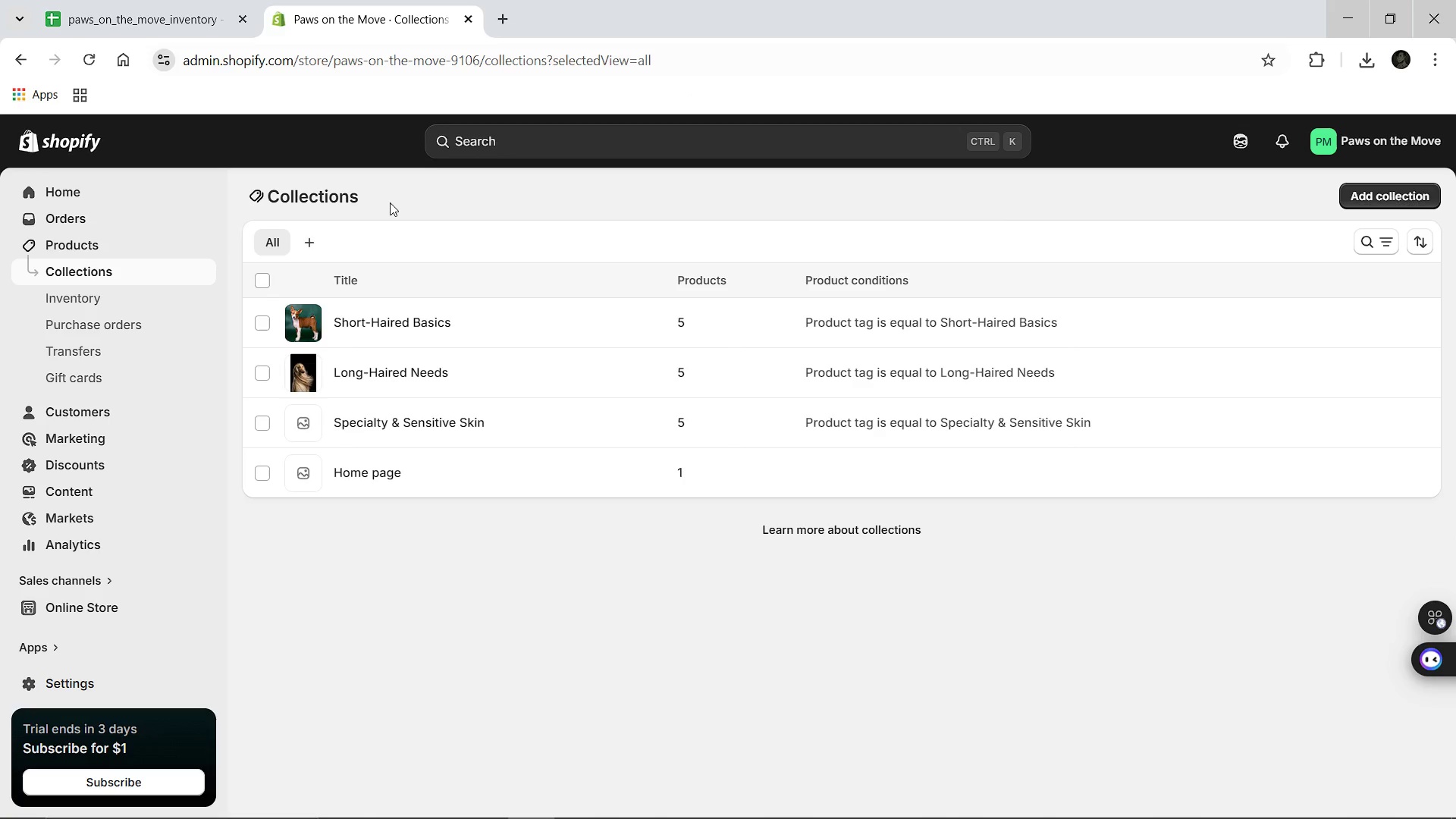 
left_click([417, 423])
 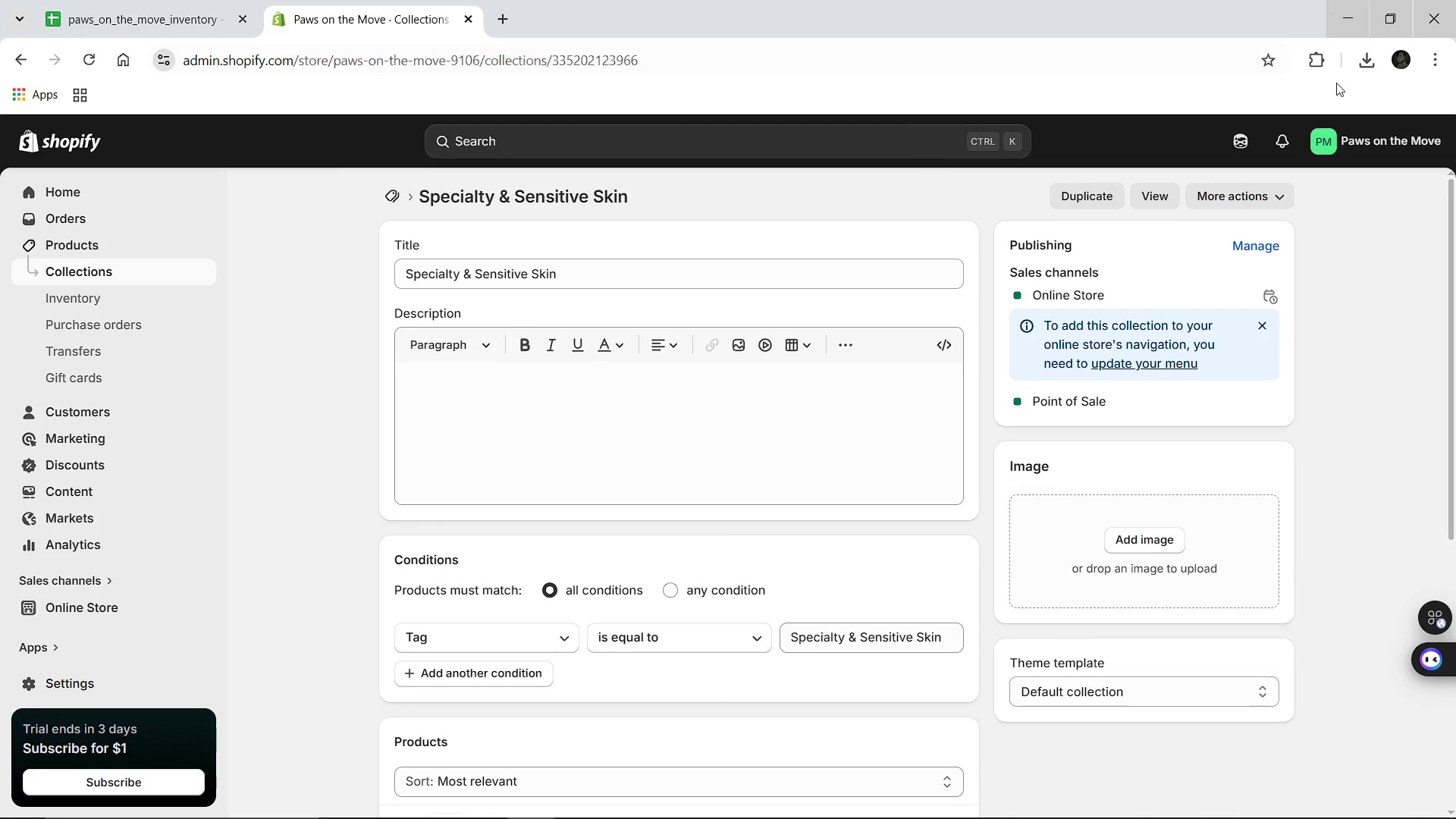 
left_click([1367, 64])
 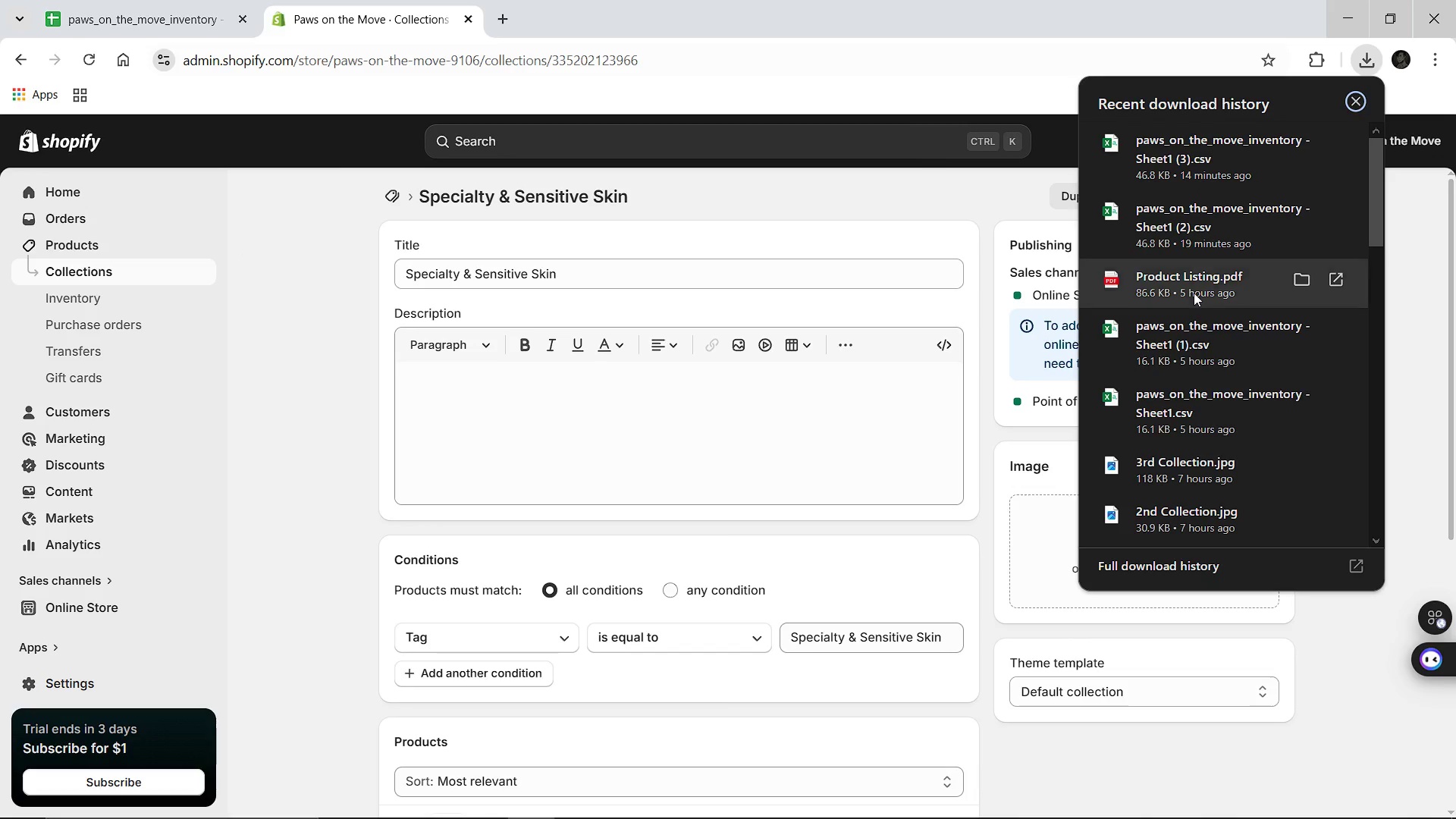 
scroll: coordinate [1194, 293], scroll_direction: none, amount: 0.0
 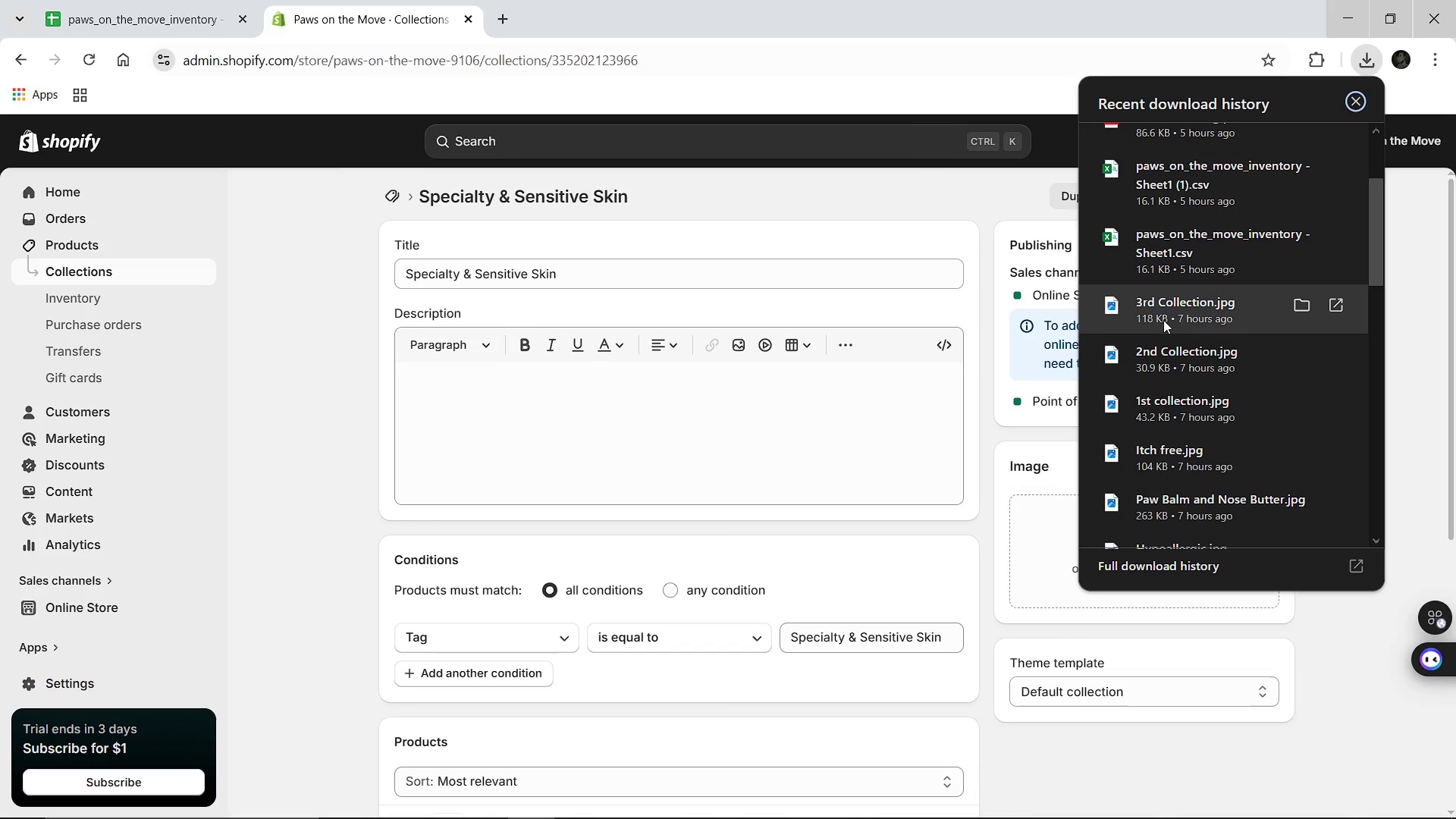 
left_click_drag(start_coordinate=[1163, 320], to_coordinate=[1037, 554])
 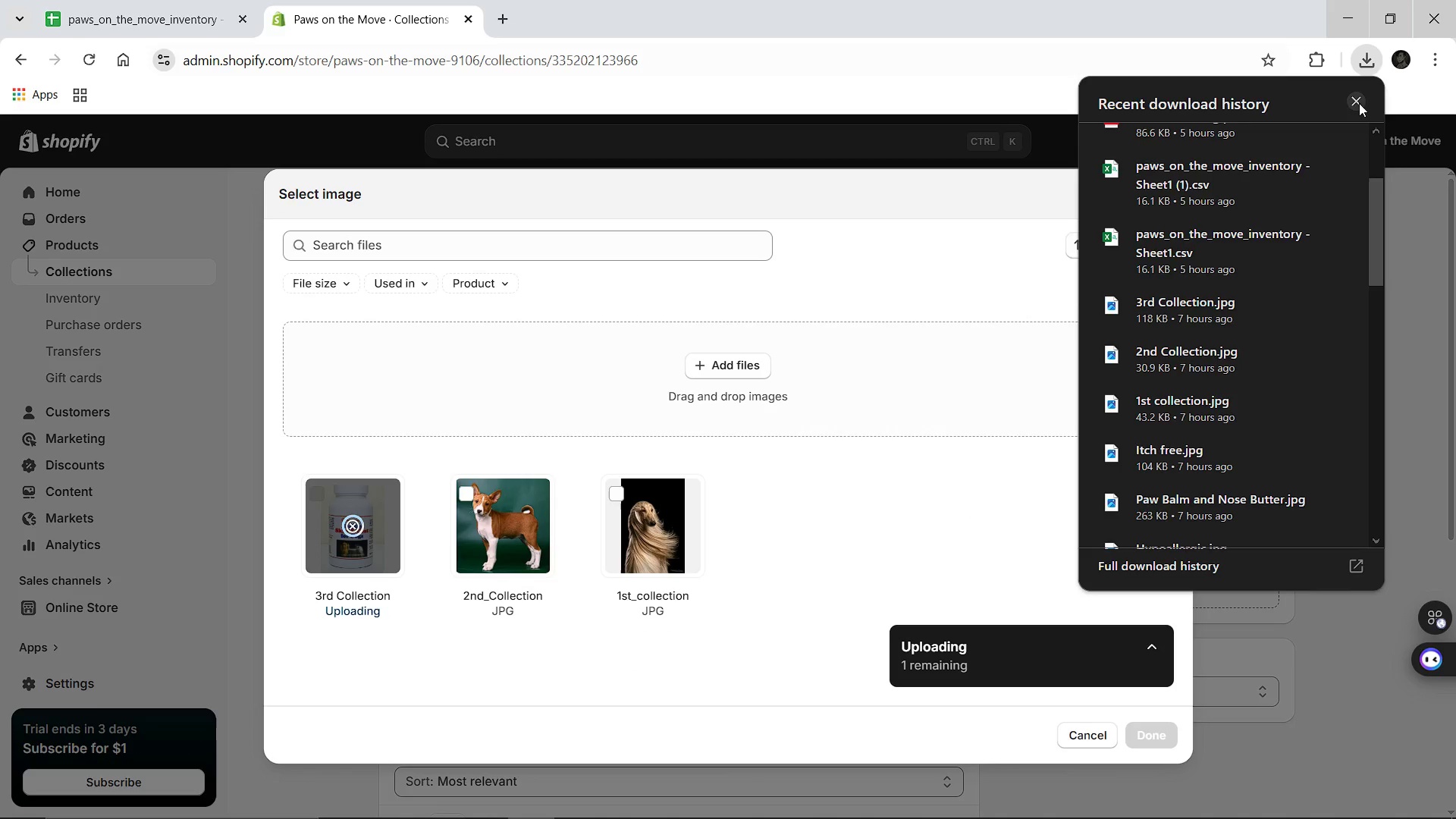 
left_click([1359, 103])
 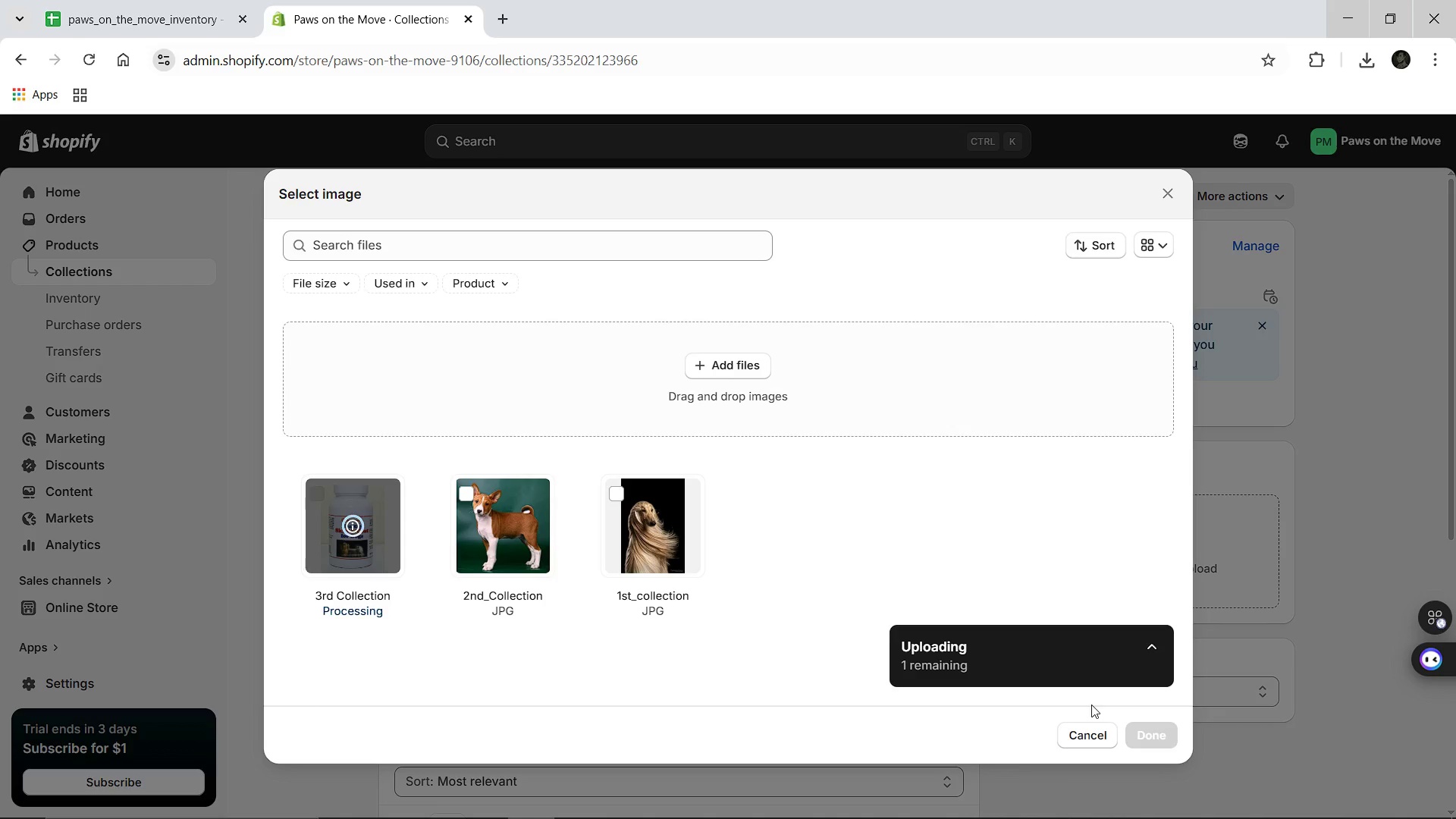 
wait(6.8)
 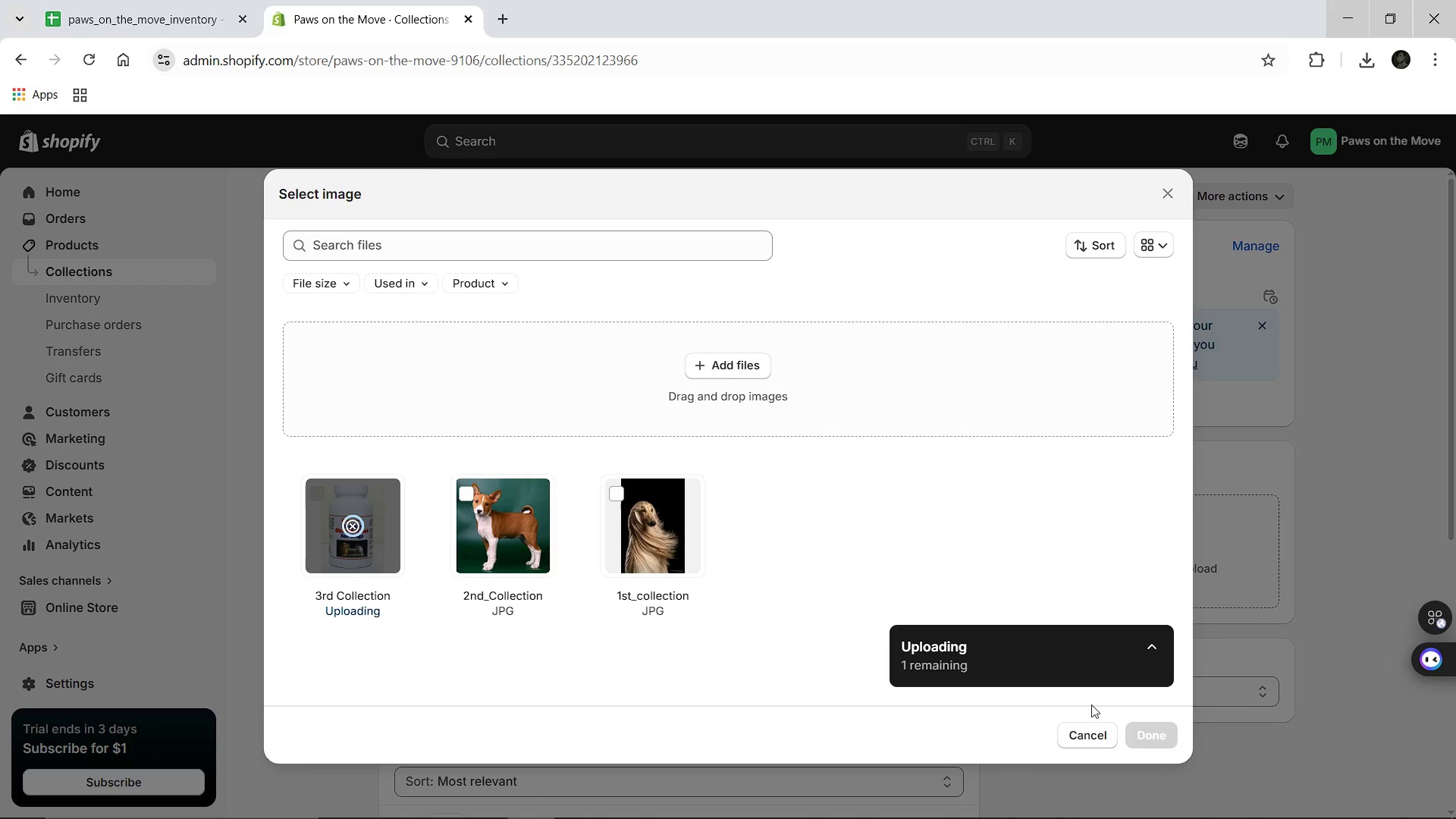 
left_click([1134, 736])
 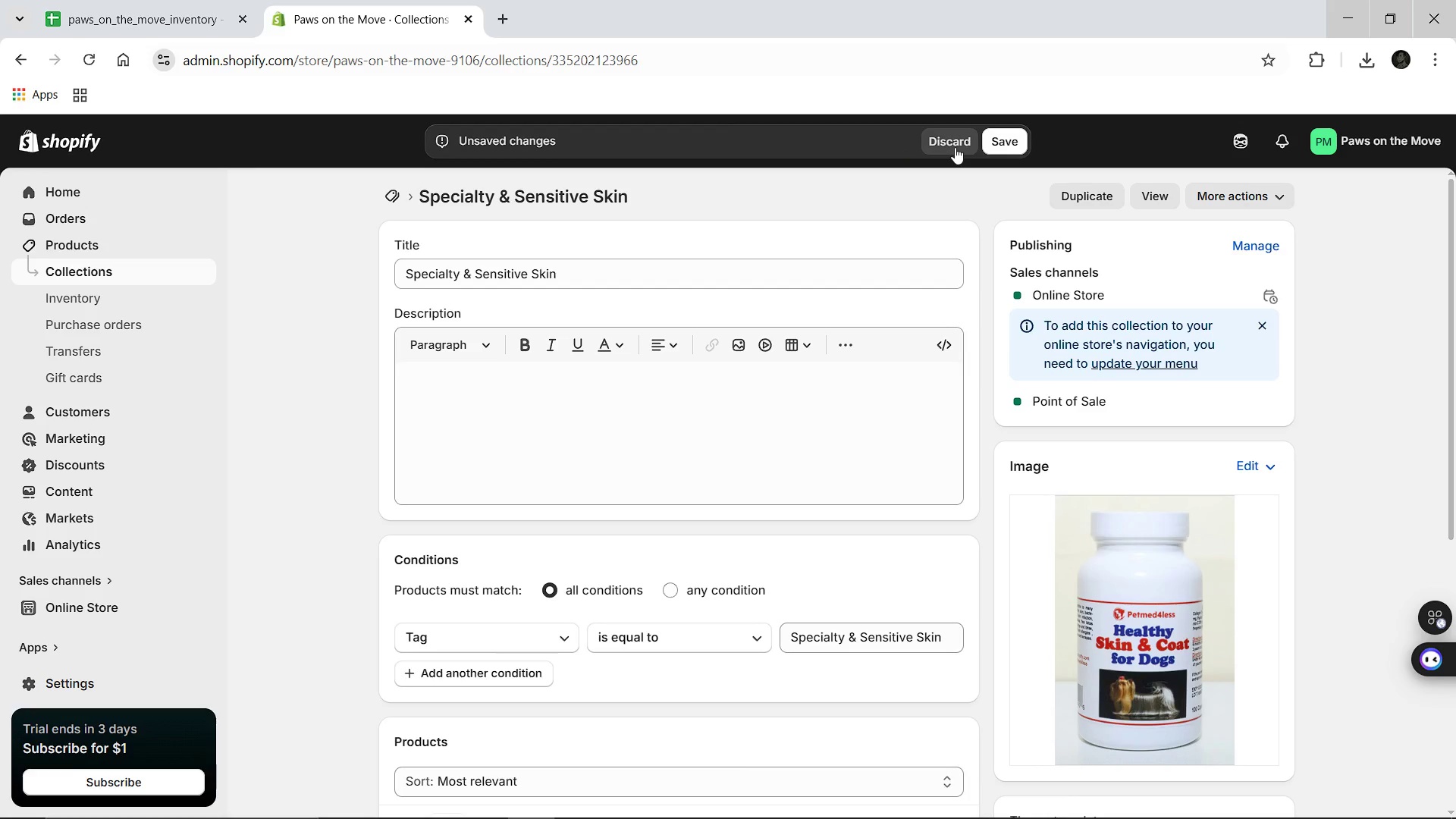 
left_click([987, 141])
 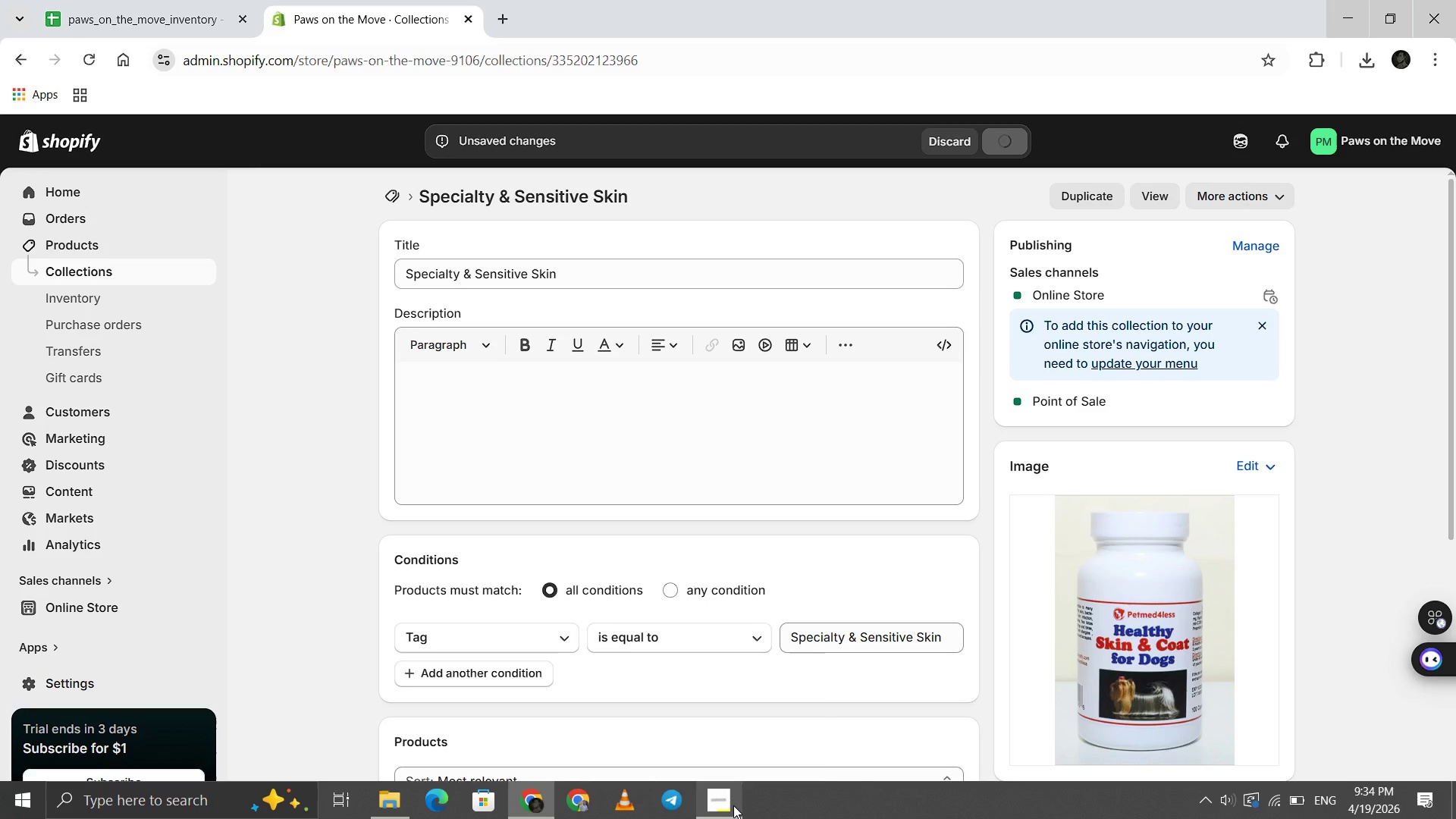 
left_click([733, 805])